 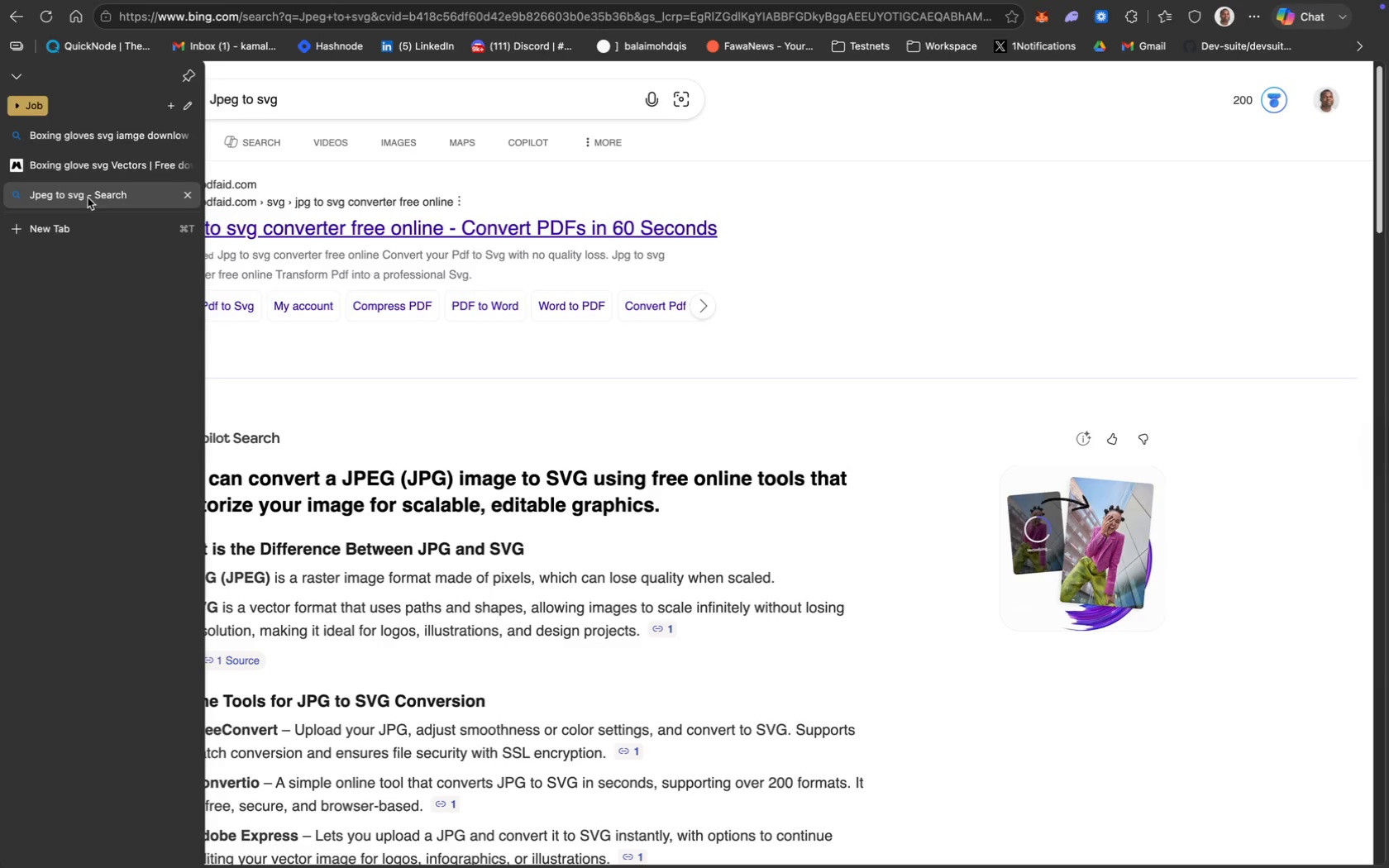 
type(CHAT)
 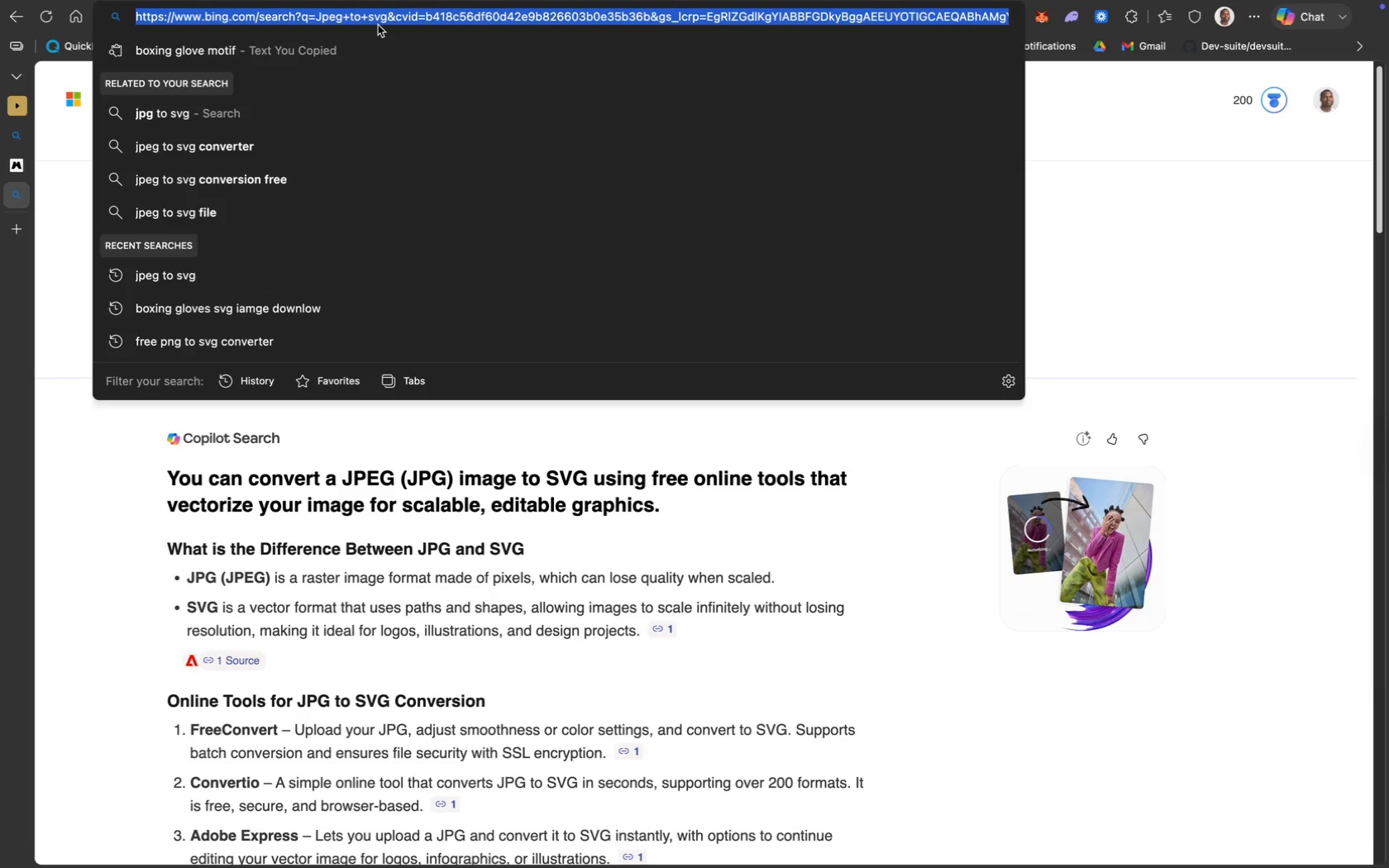 
key(Meta+CommandLeft)
 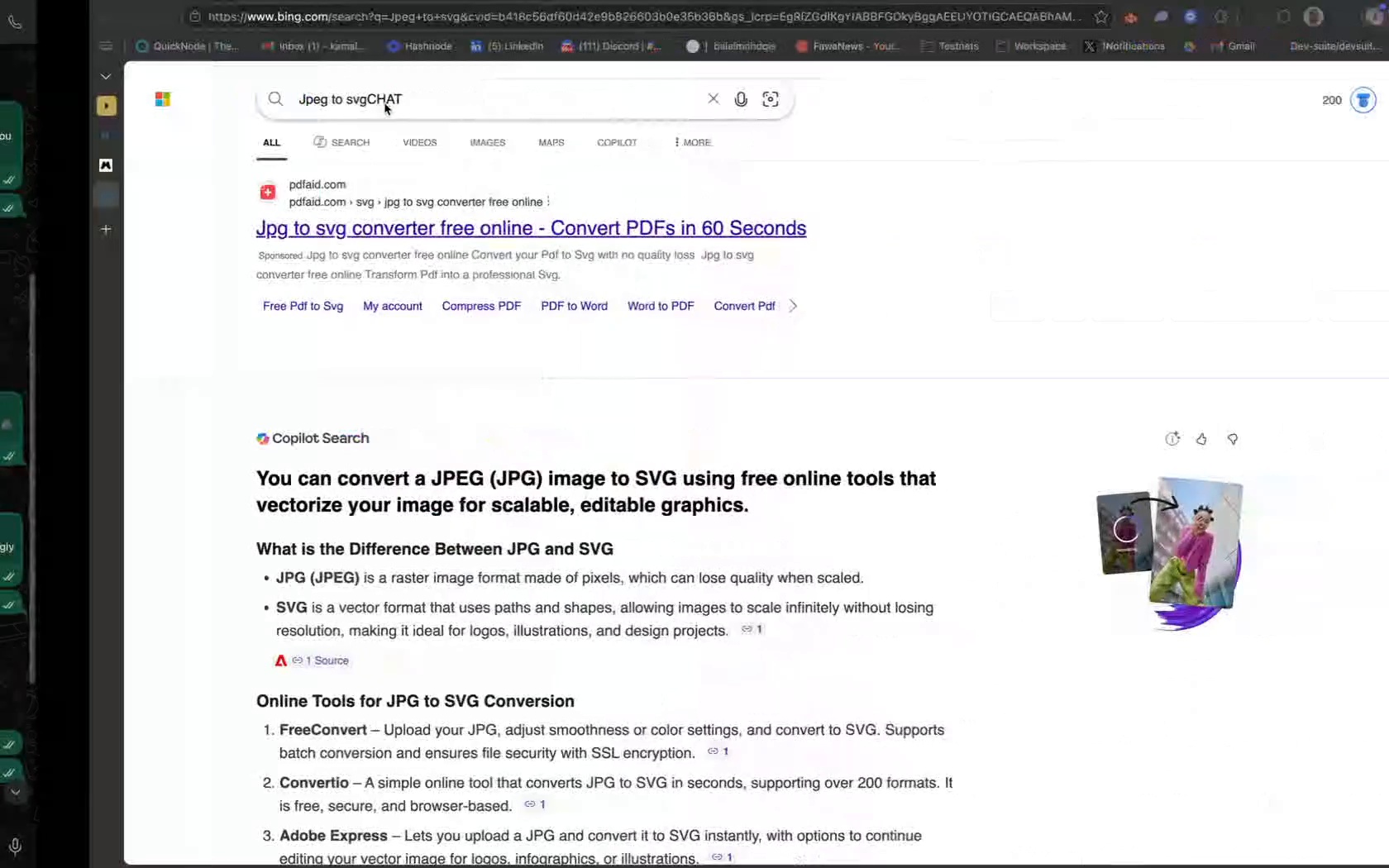 
wait(6.41)
 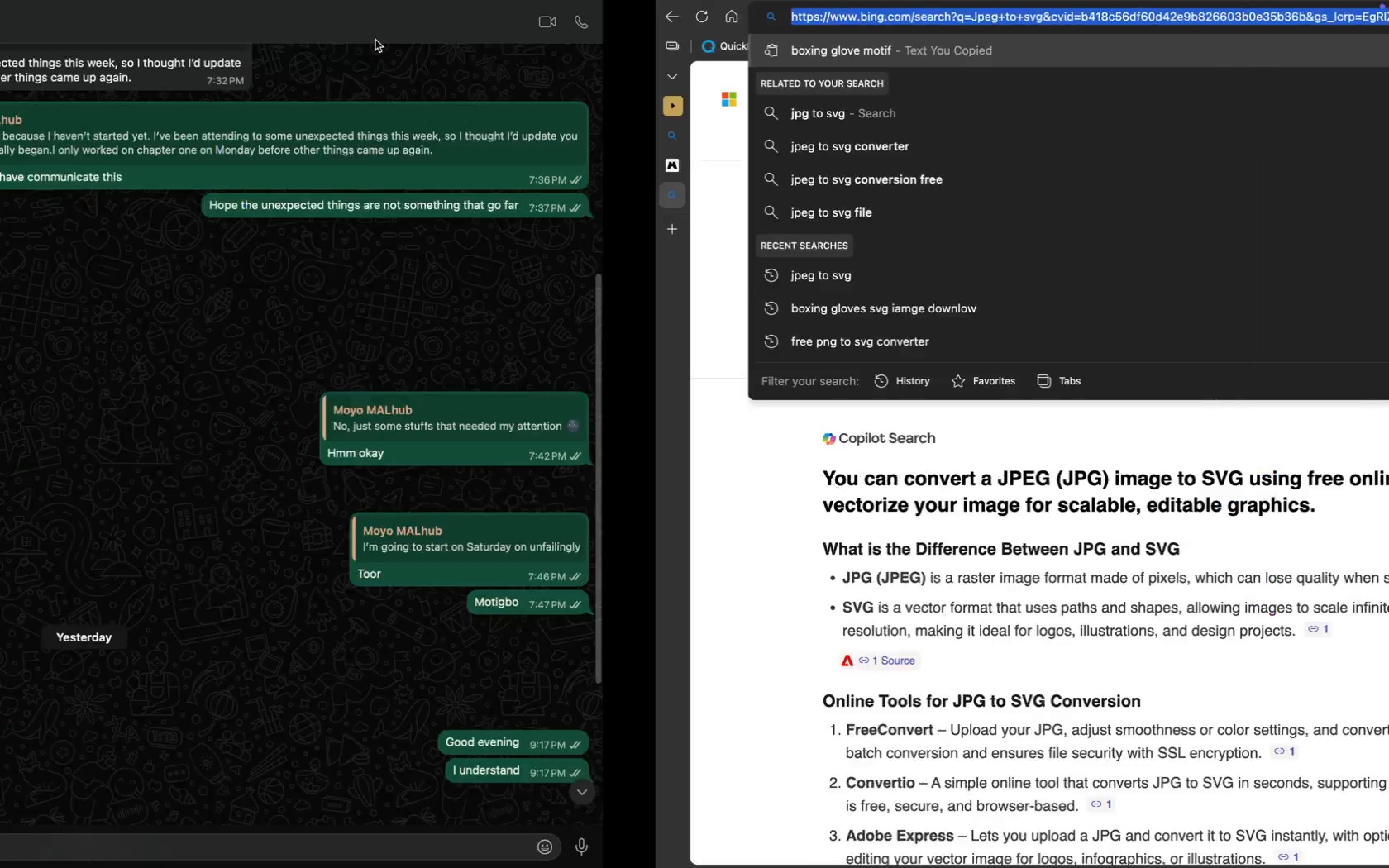 
left_click([152, 283])
 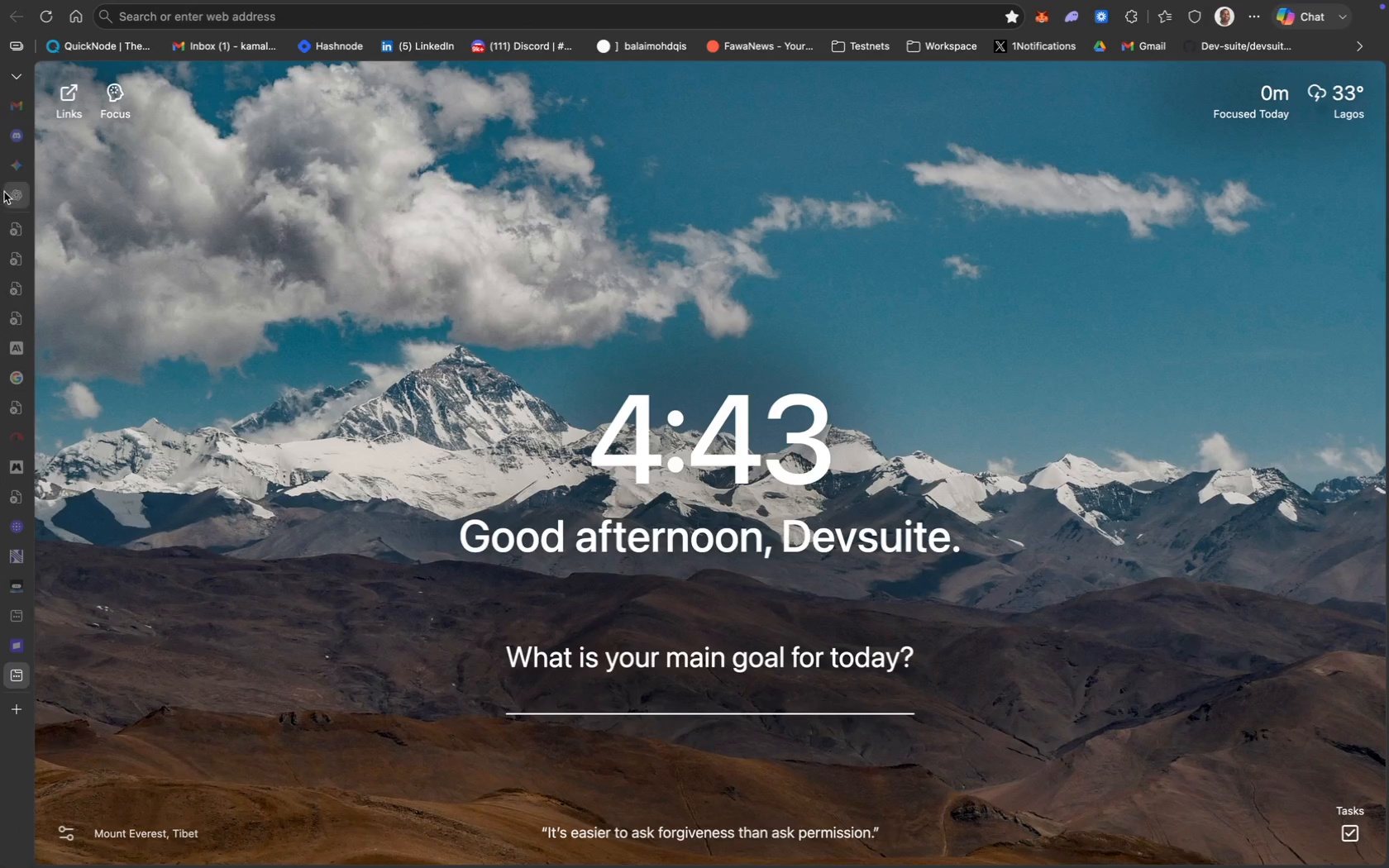 
left_click([14, 197])
 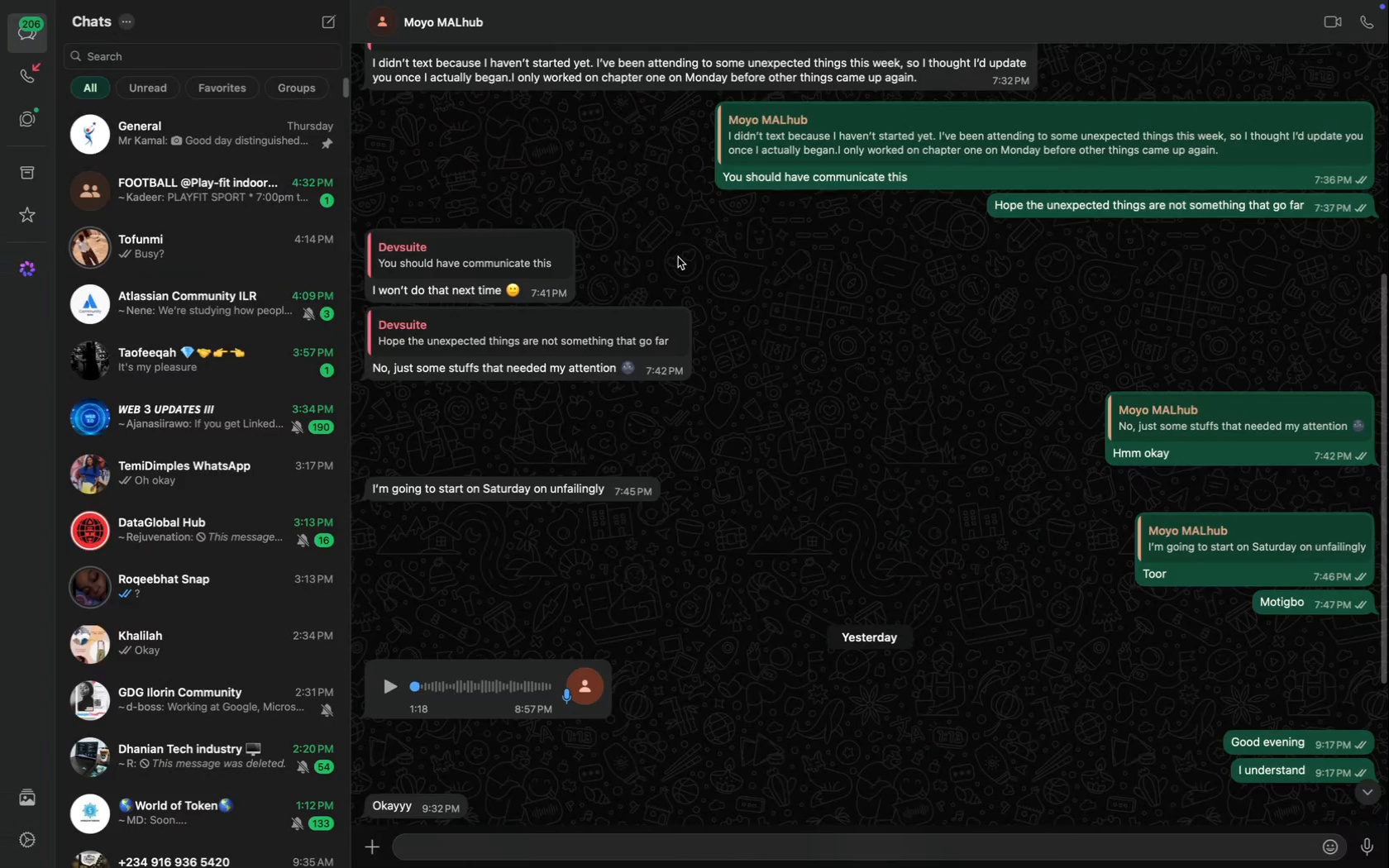 
wait(6.24)
 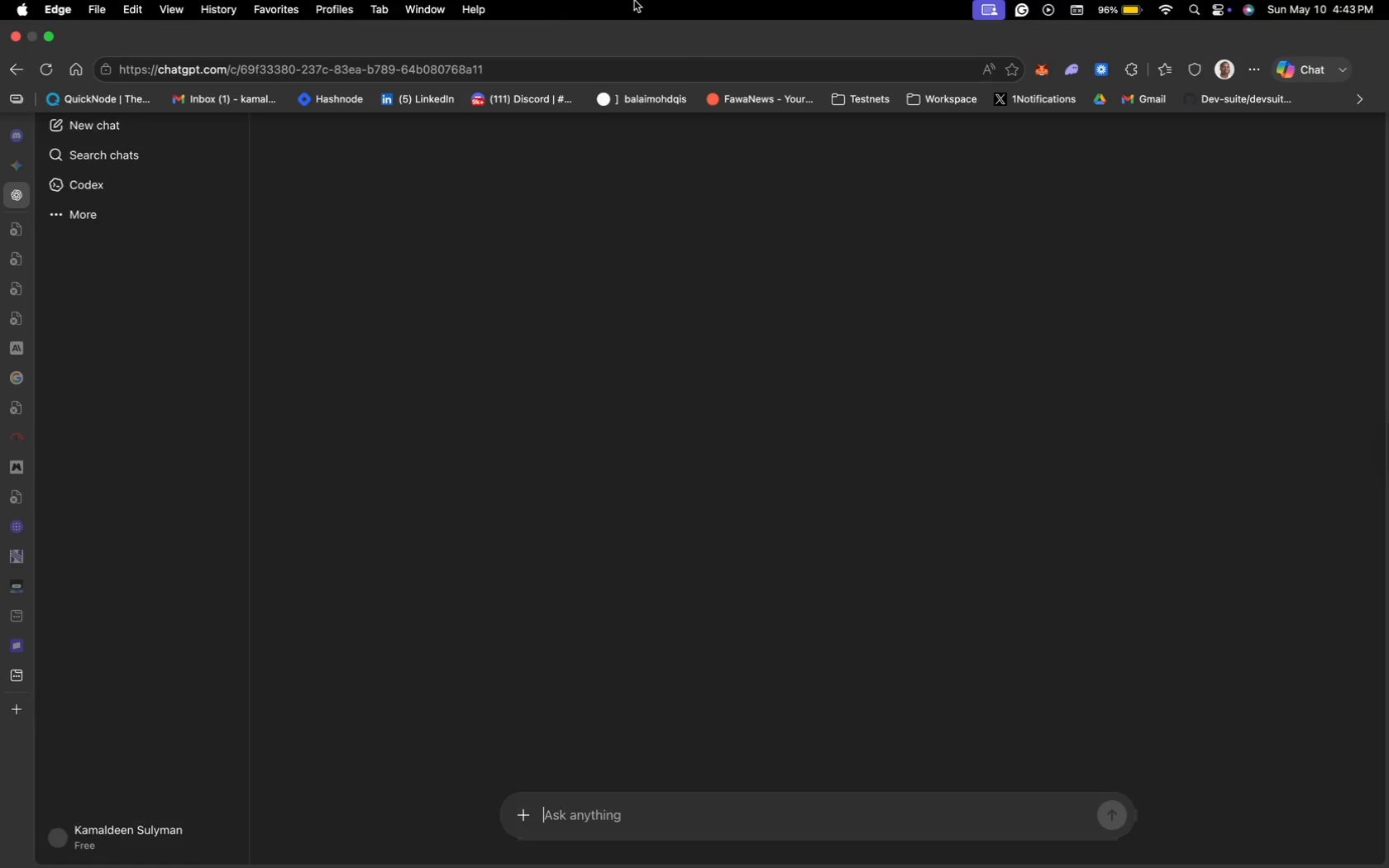 
key(Meta+Minus)
 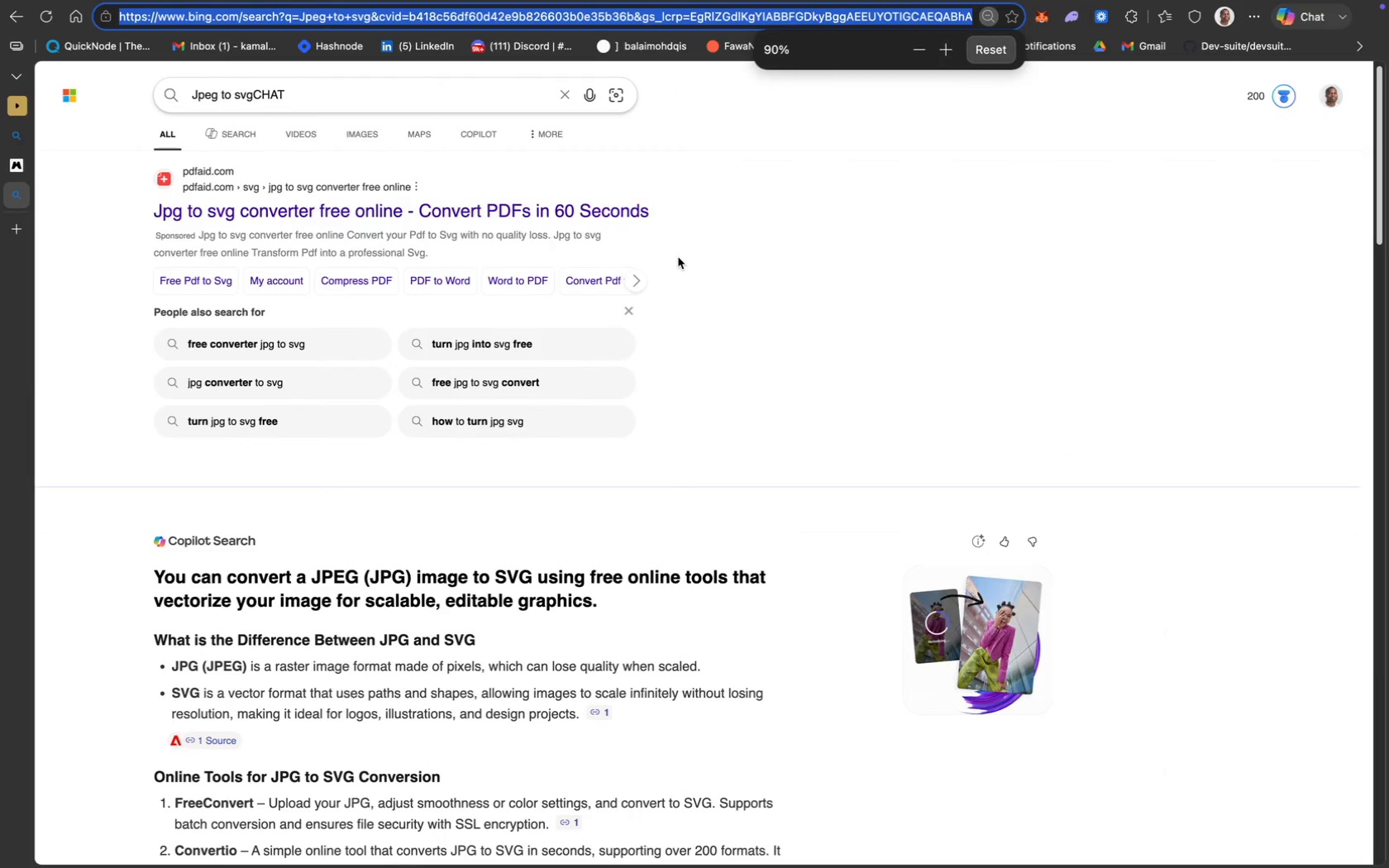 
key(Meta+Equal)
 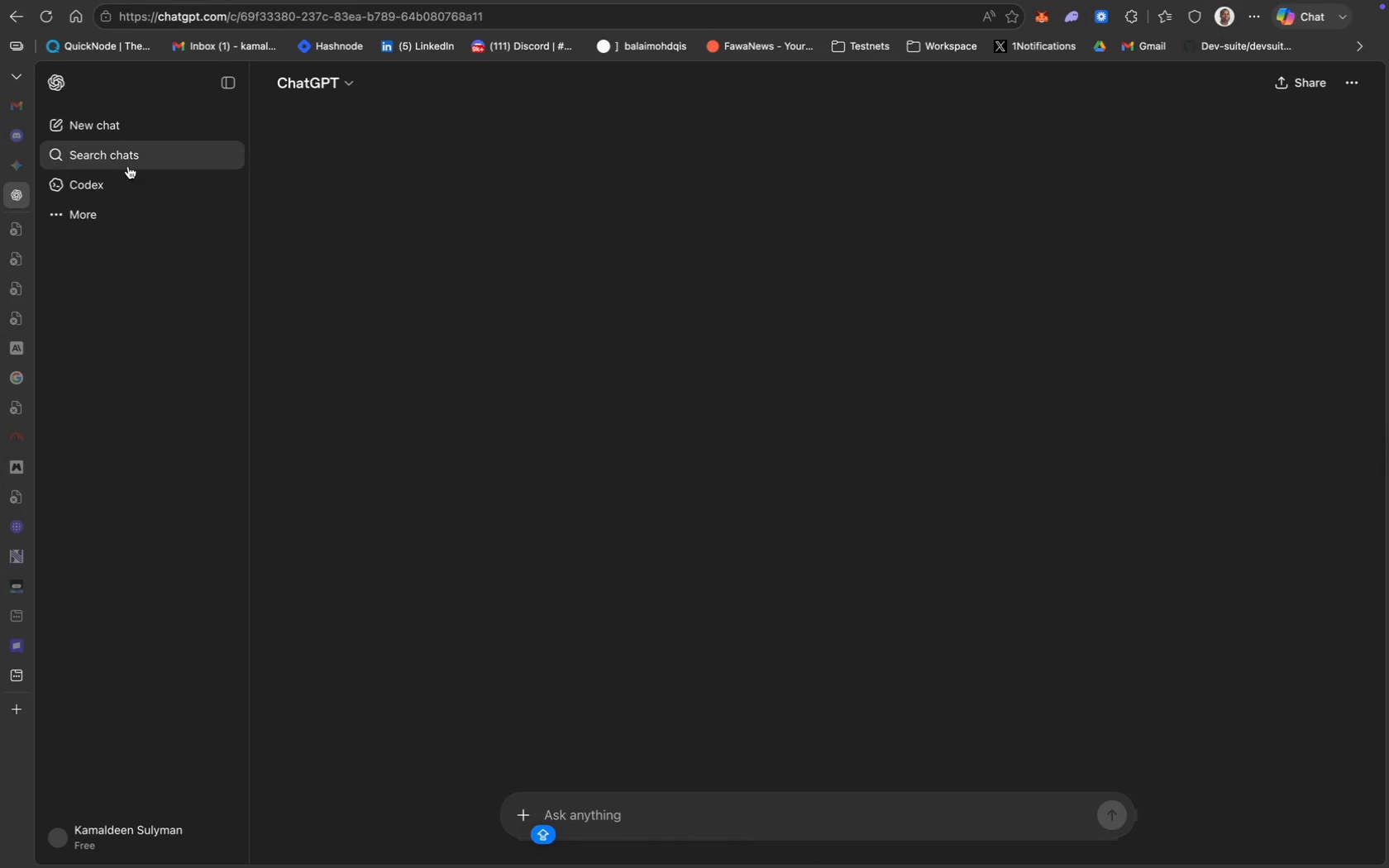 
left_click([127, 128])
 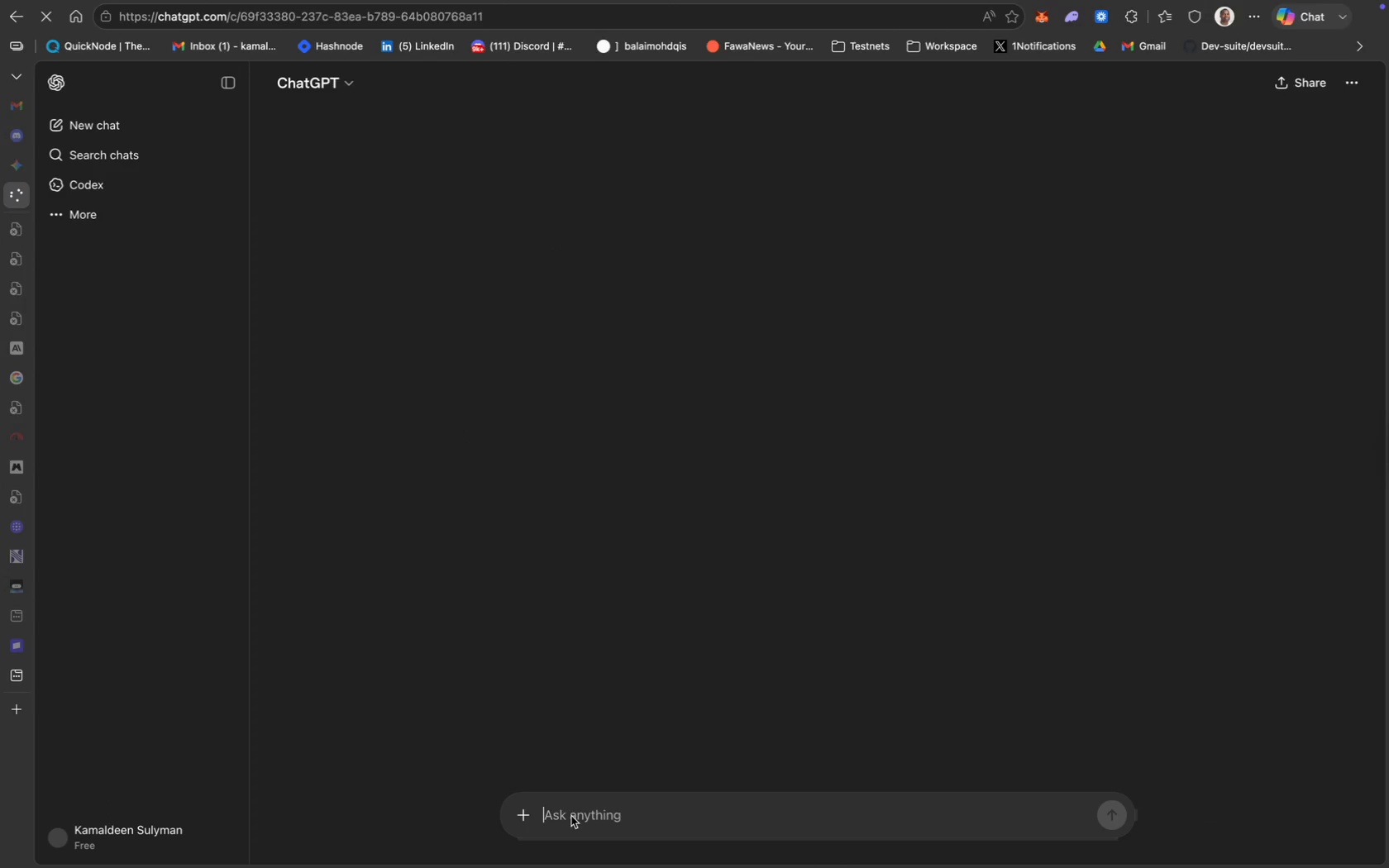 
type(Creat)
 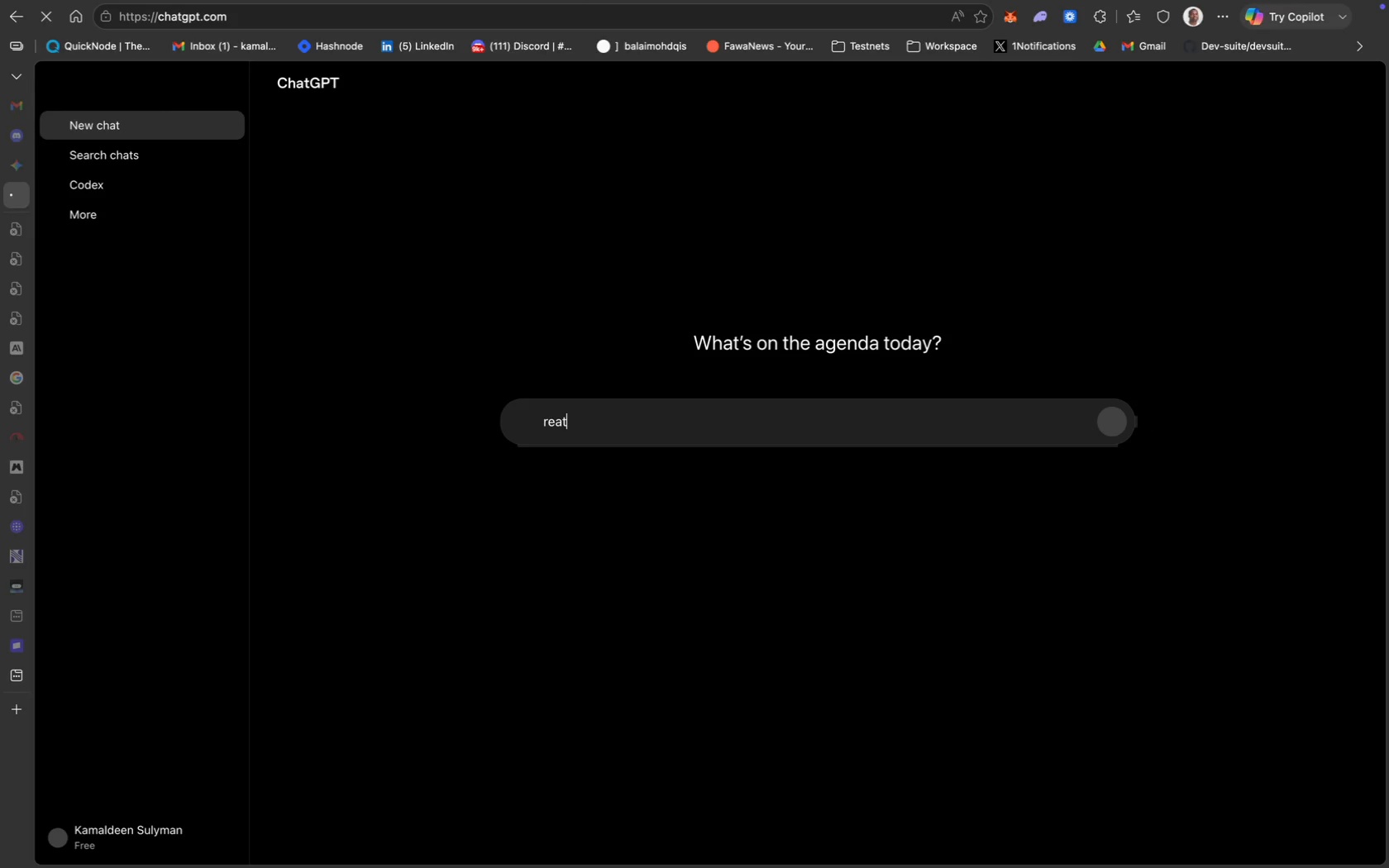 
key(Meta+A)
 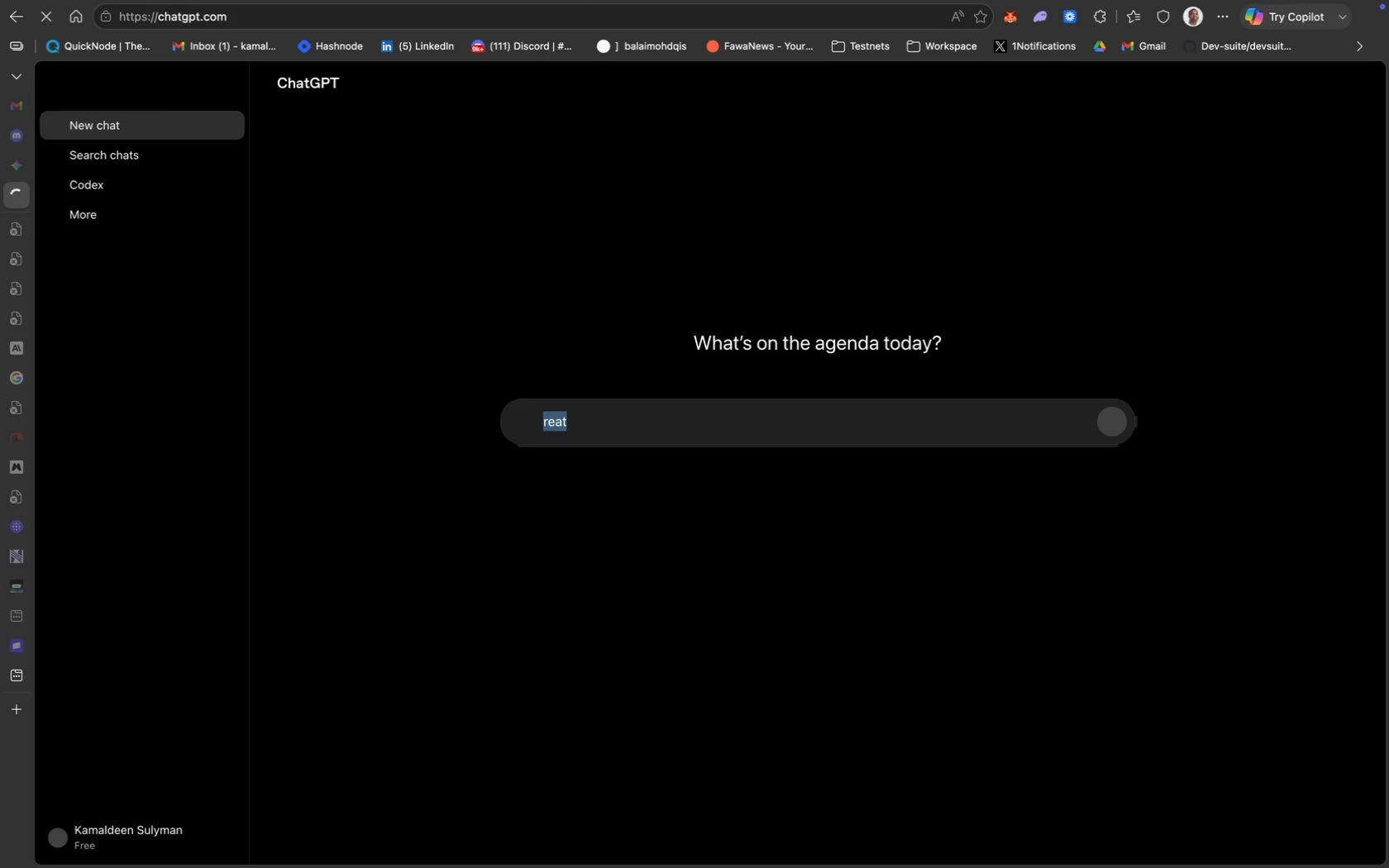 
type(Create a)
 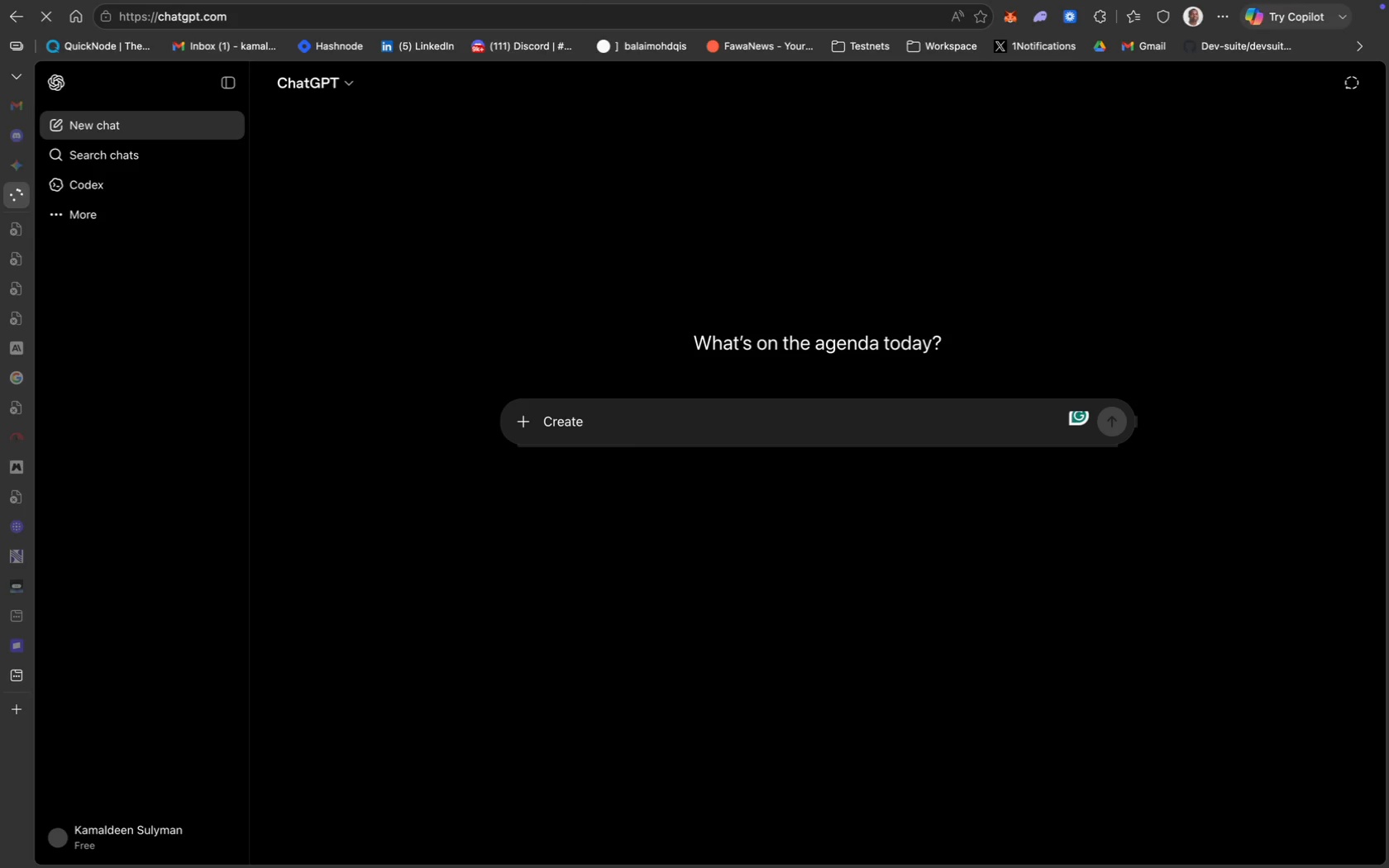 
hold_key(key=CommandLeft, duration=0.34)
 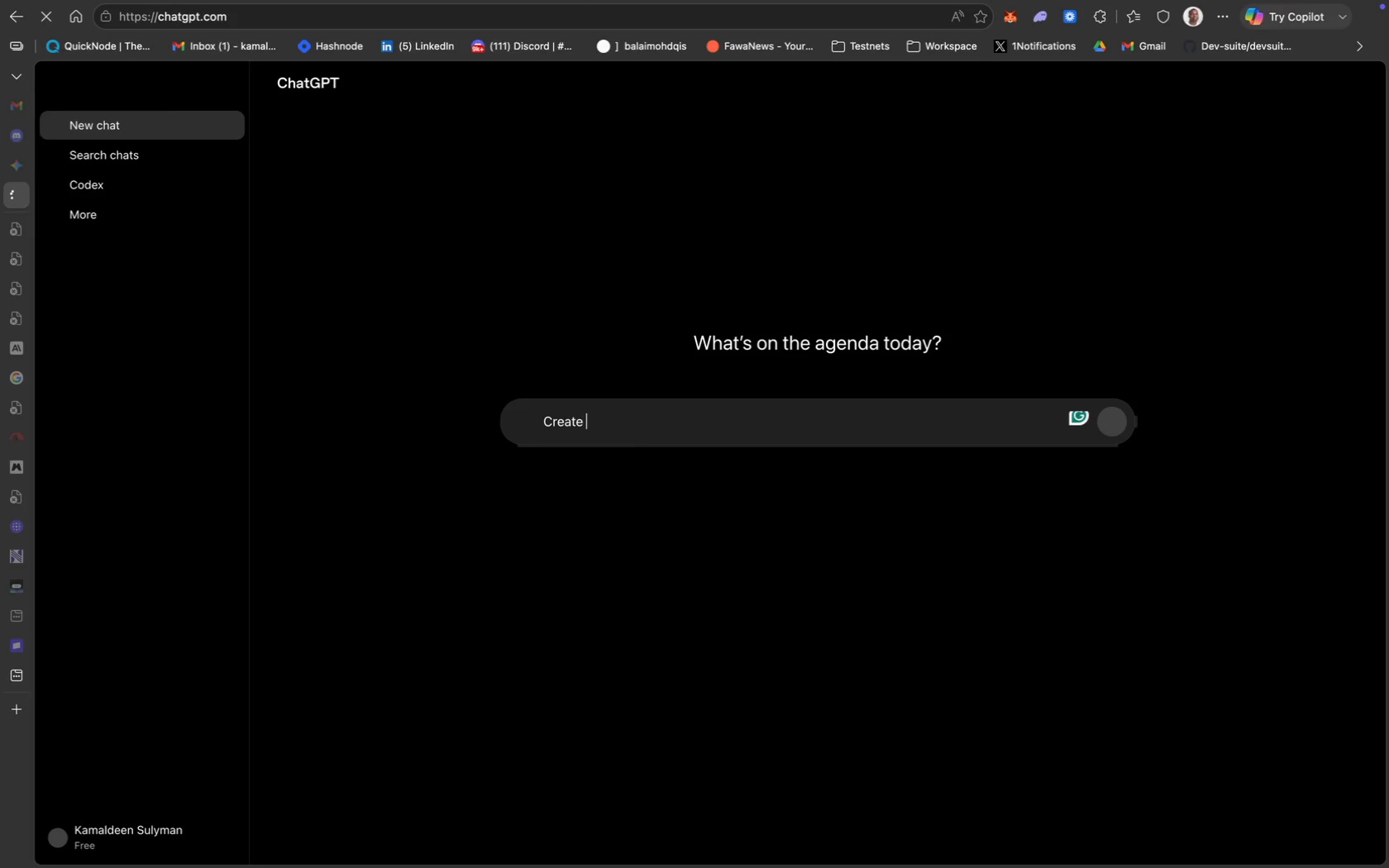 
hold_key(key=CommandLeft, duration=0.42)
 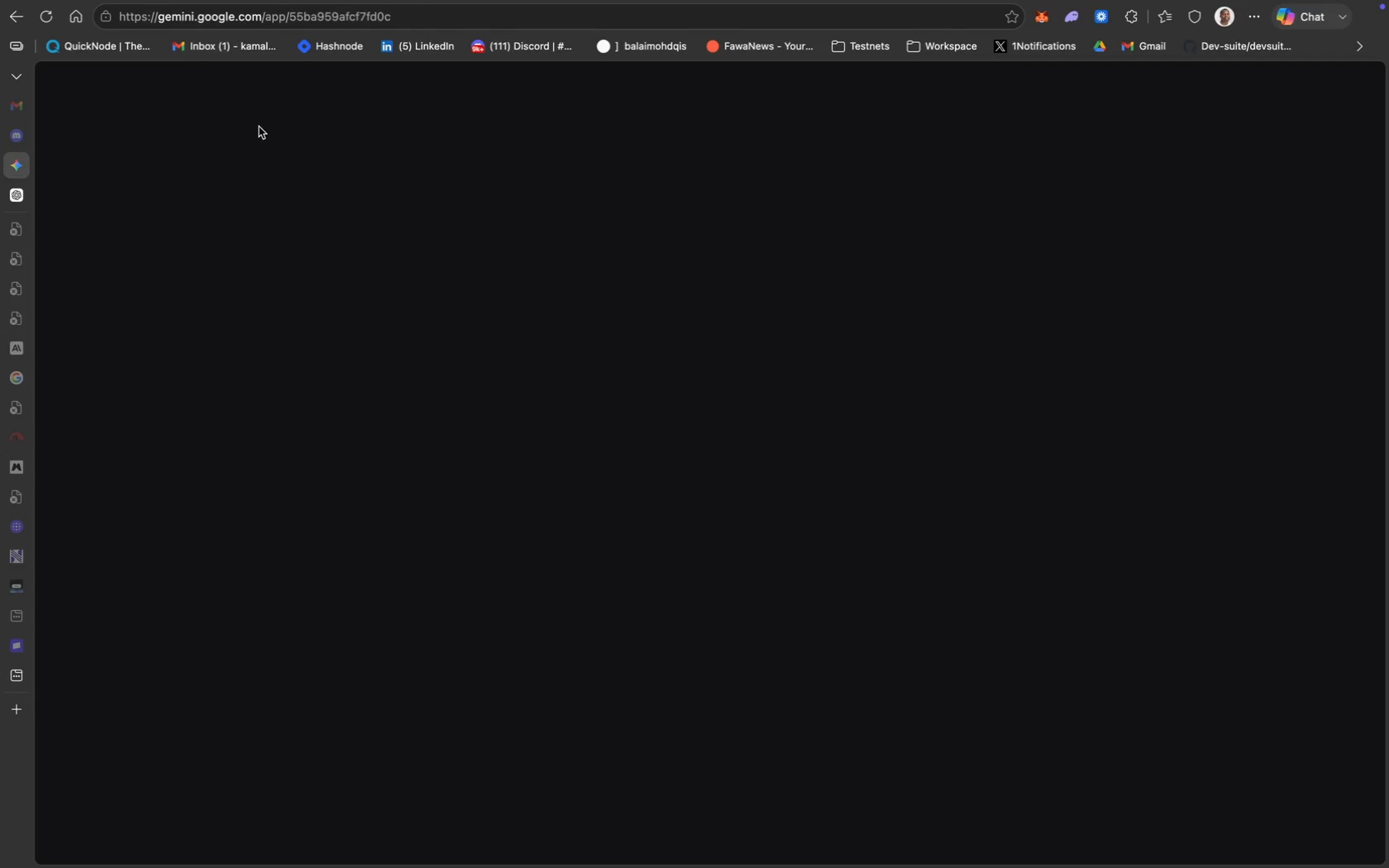 
wait(6.72)
 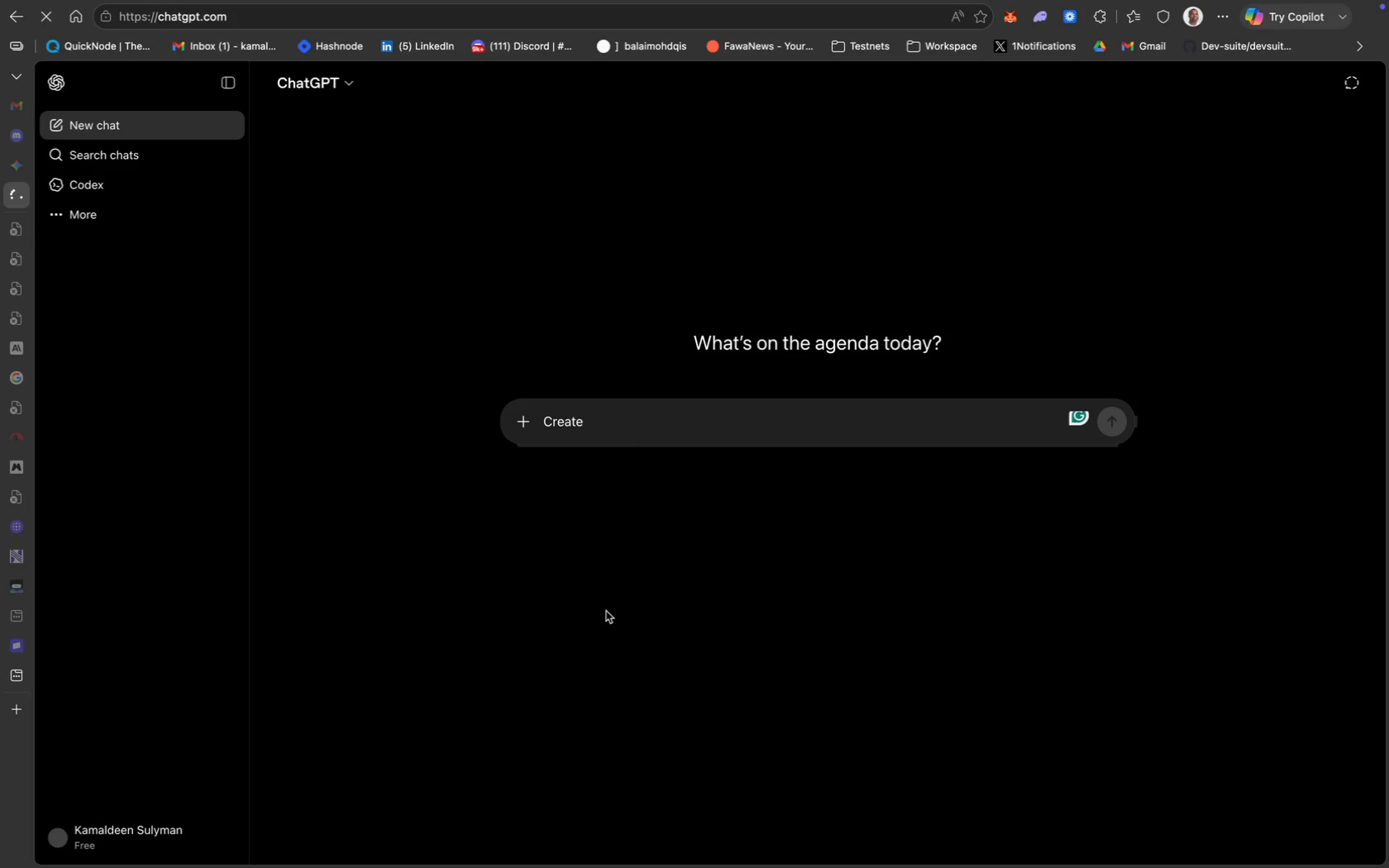 
left_click([63, 148])
 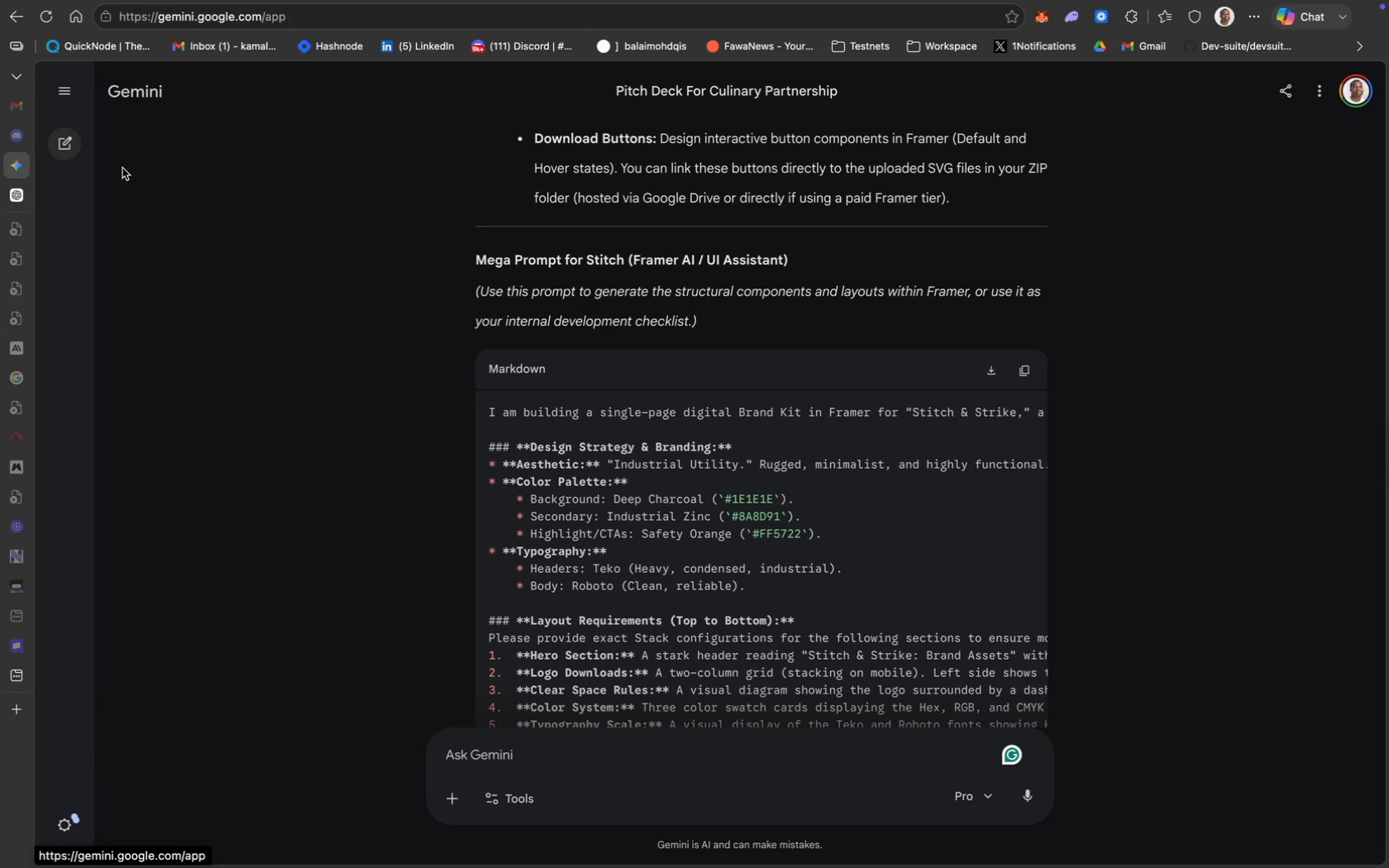 
left_click([65, 85])
 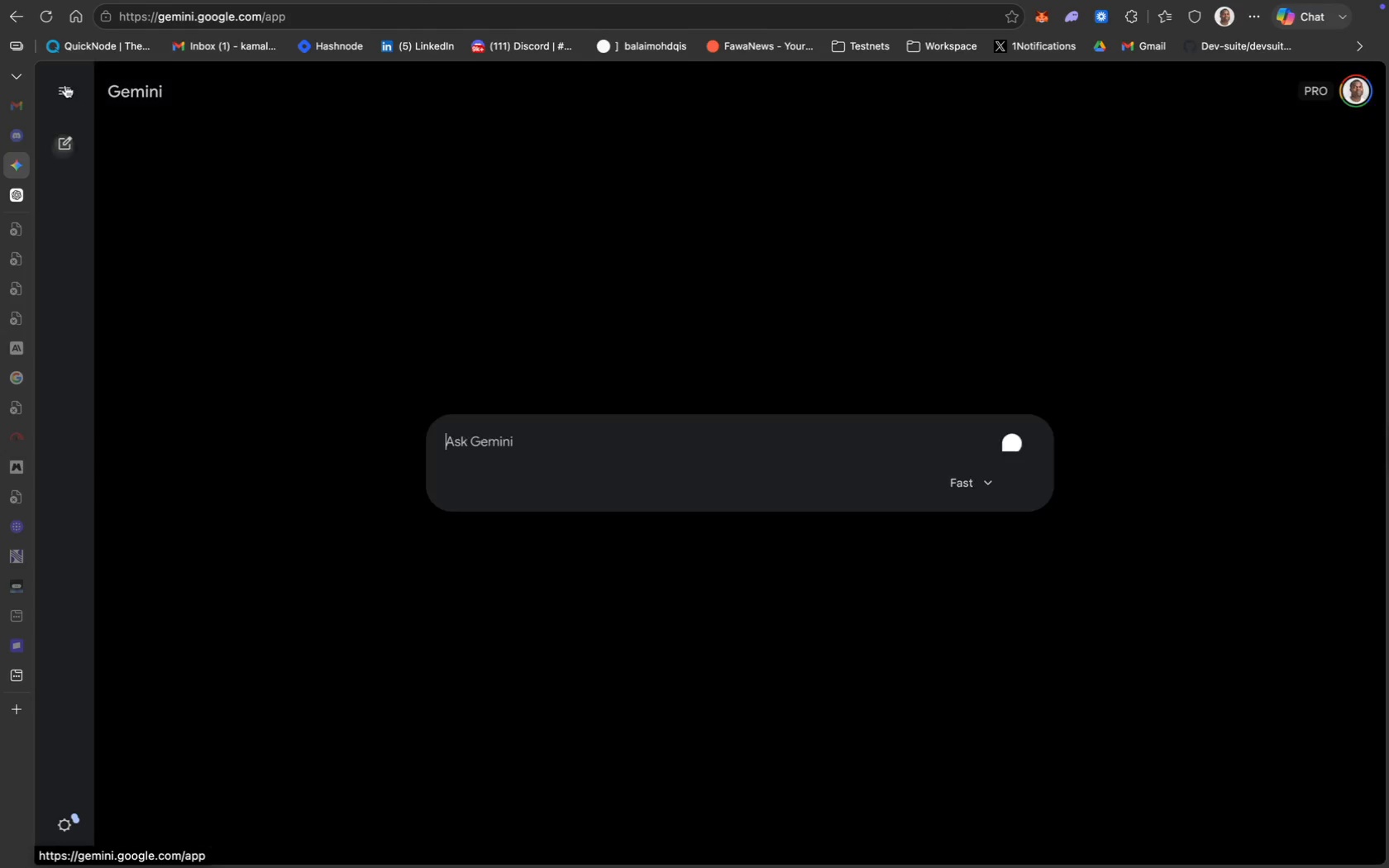 
mouse_move([69, 103])
 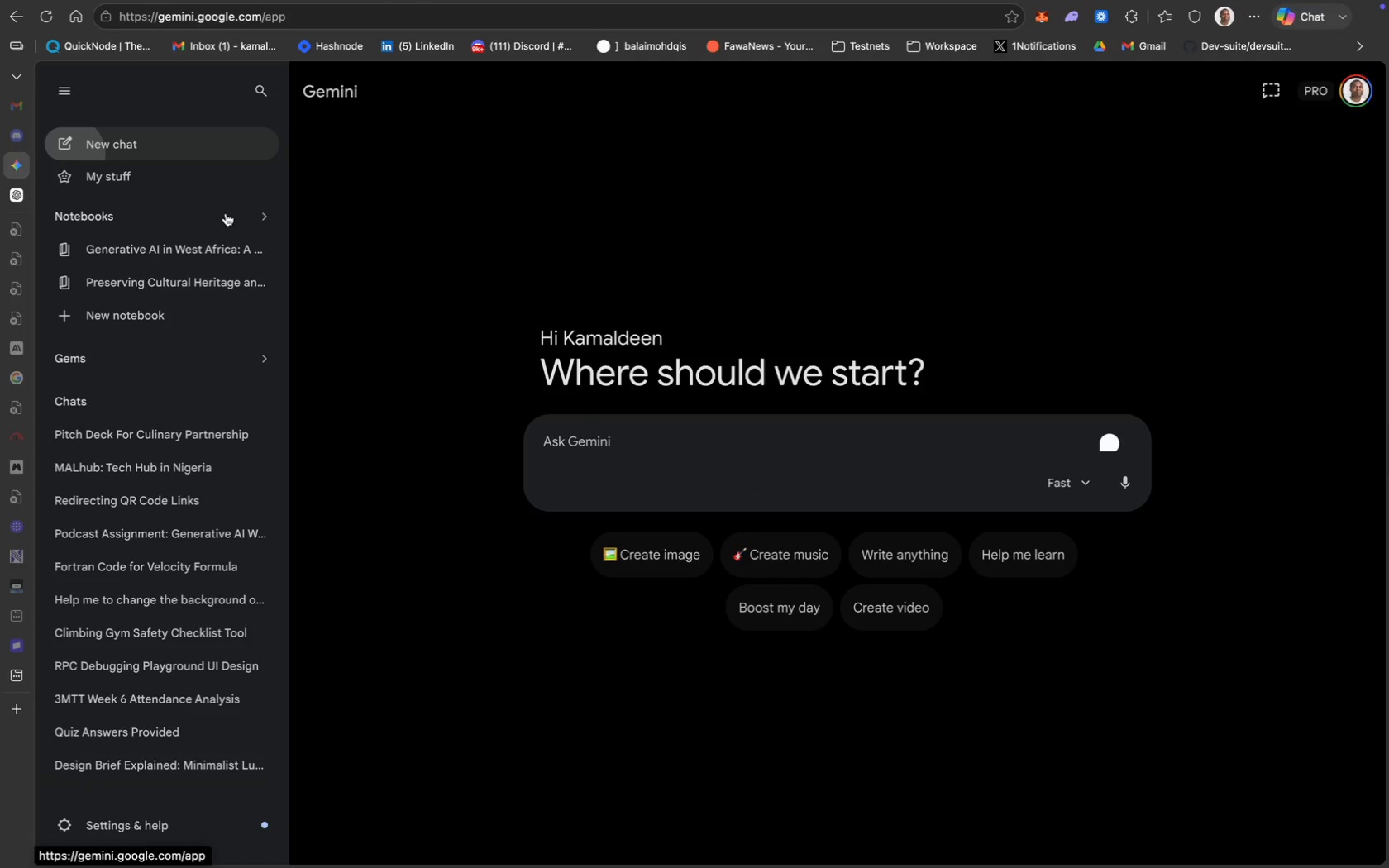 
left_click([421, 317])
 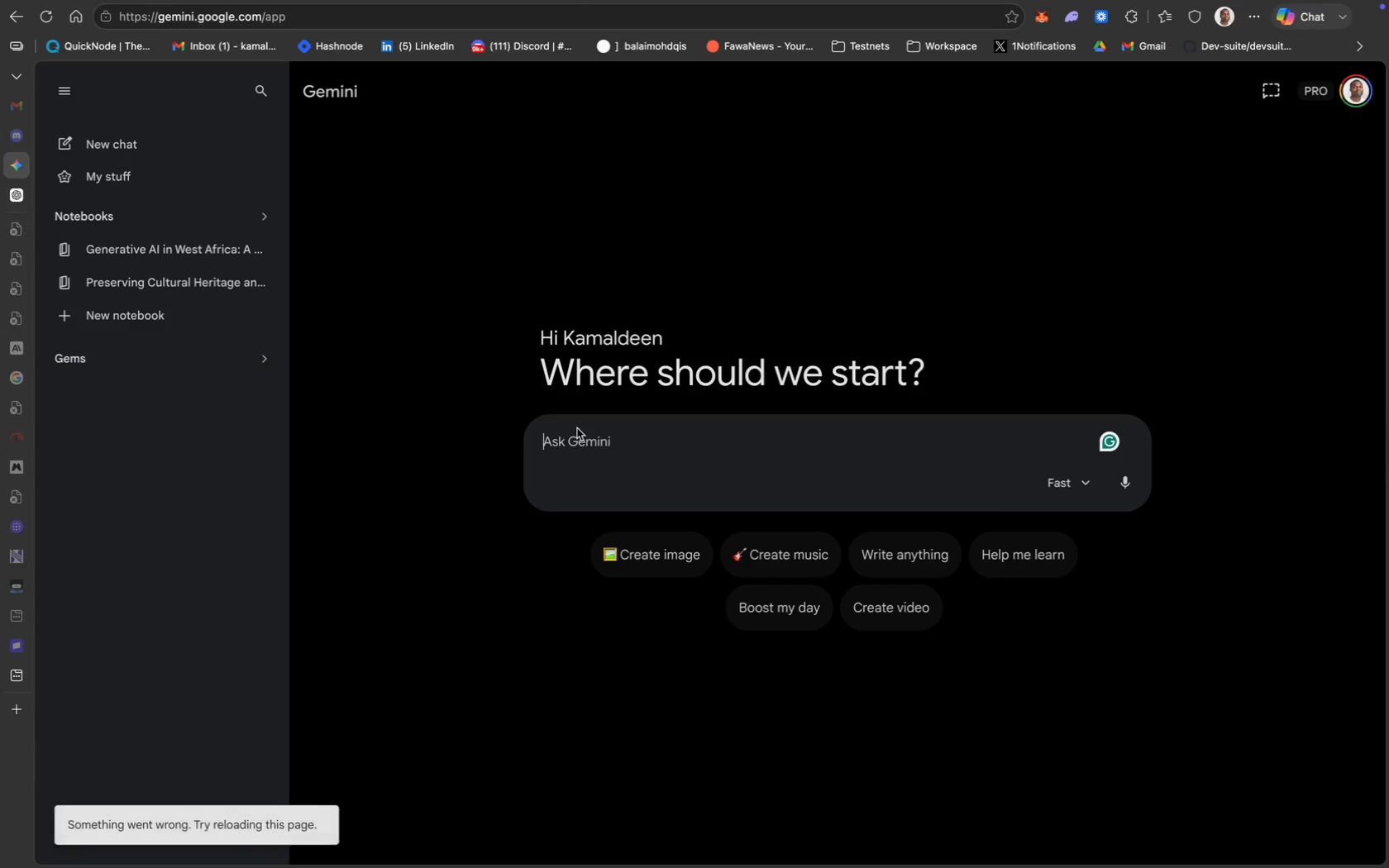 
key(CapsLock)
 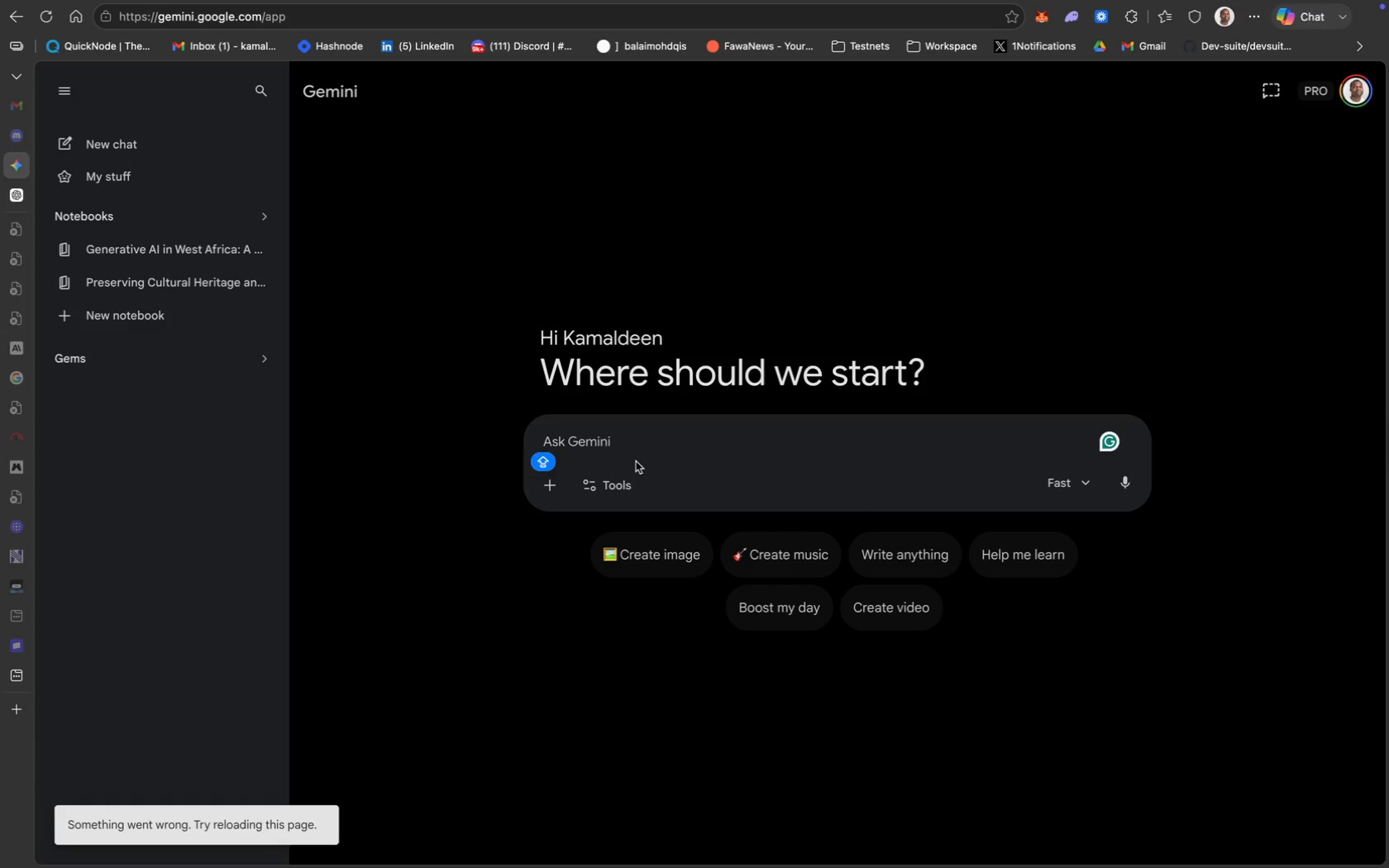 
key(C)
 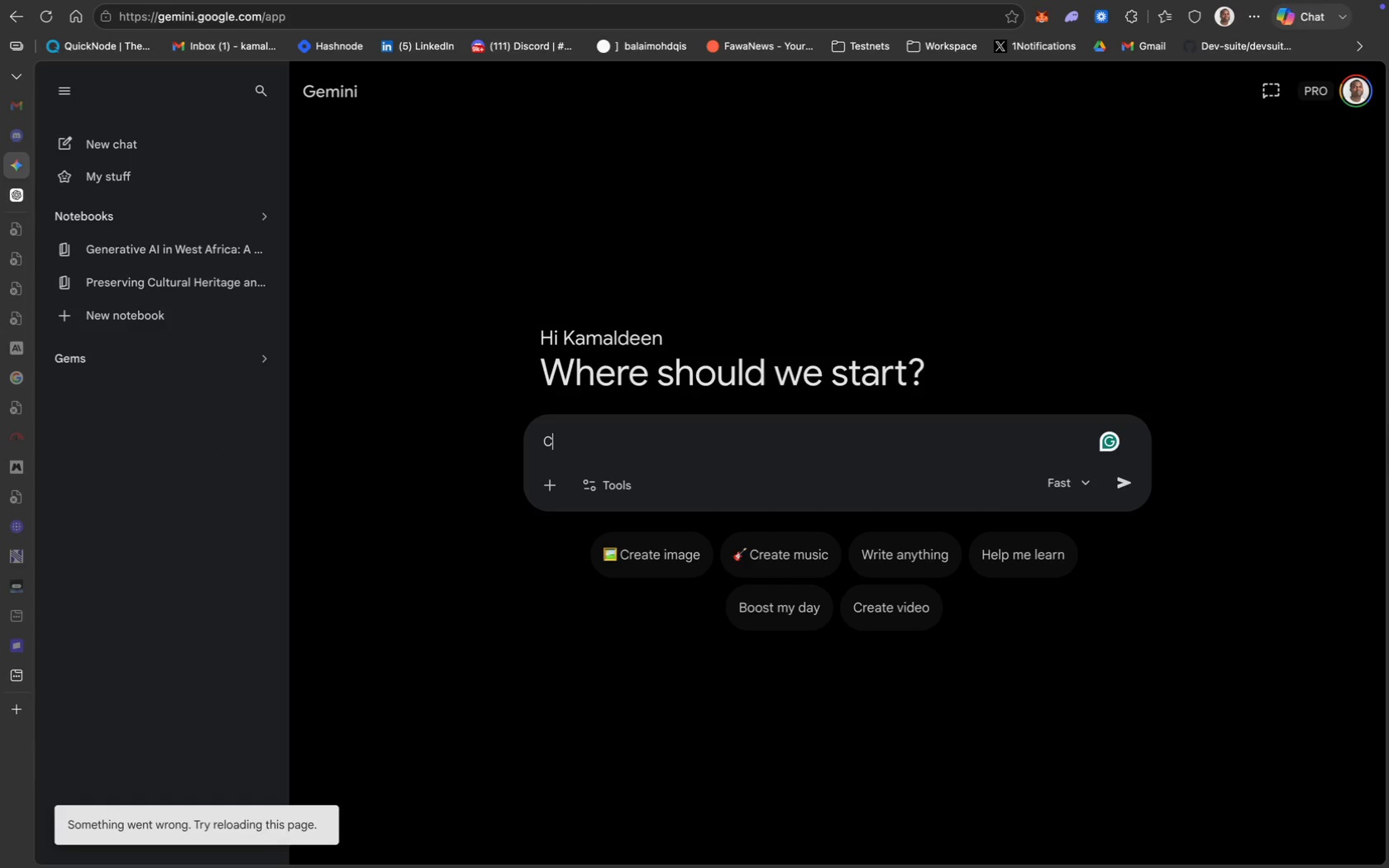 
key(CapsLock)
 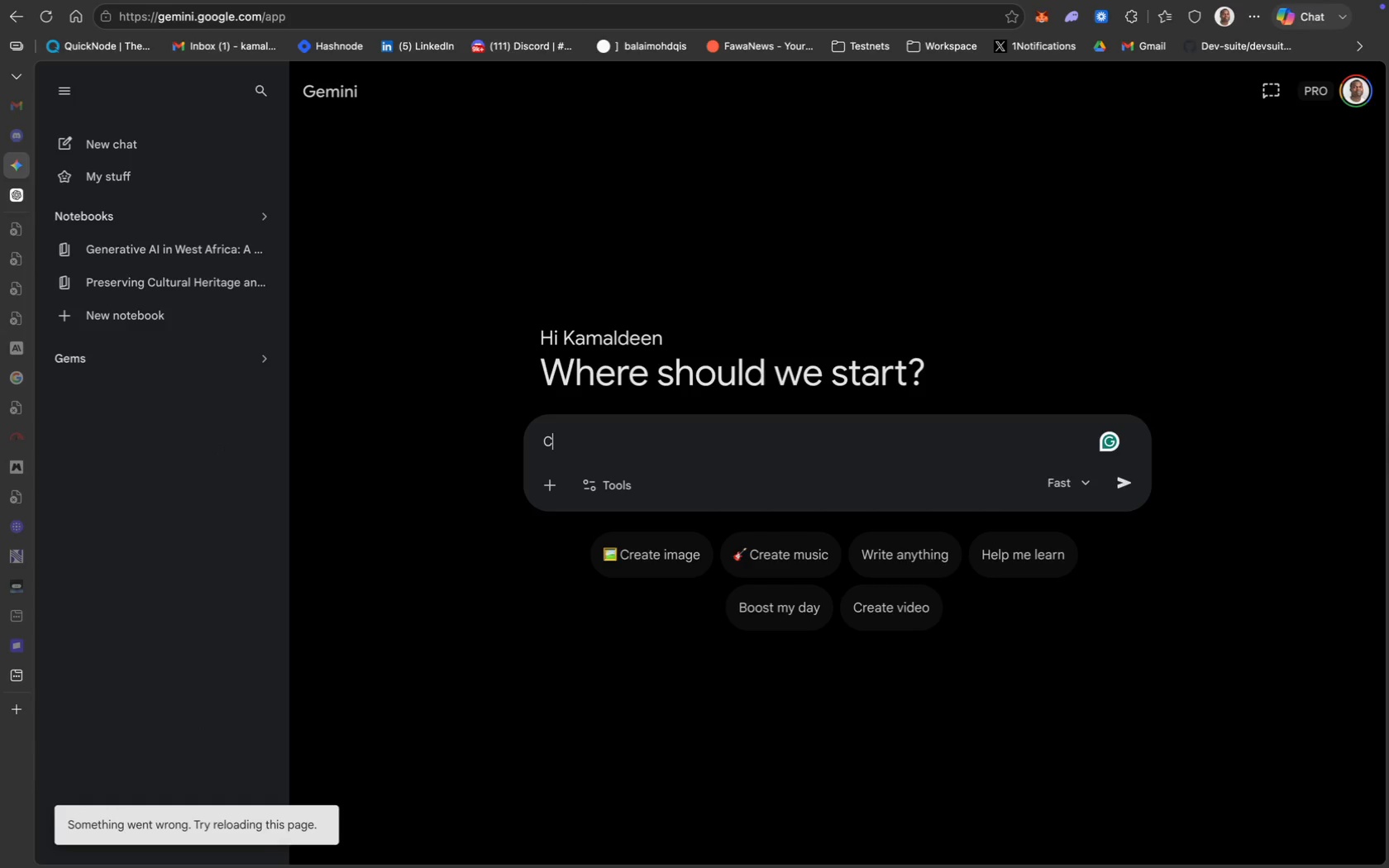 
key(R)
 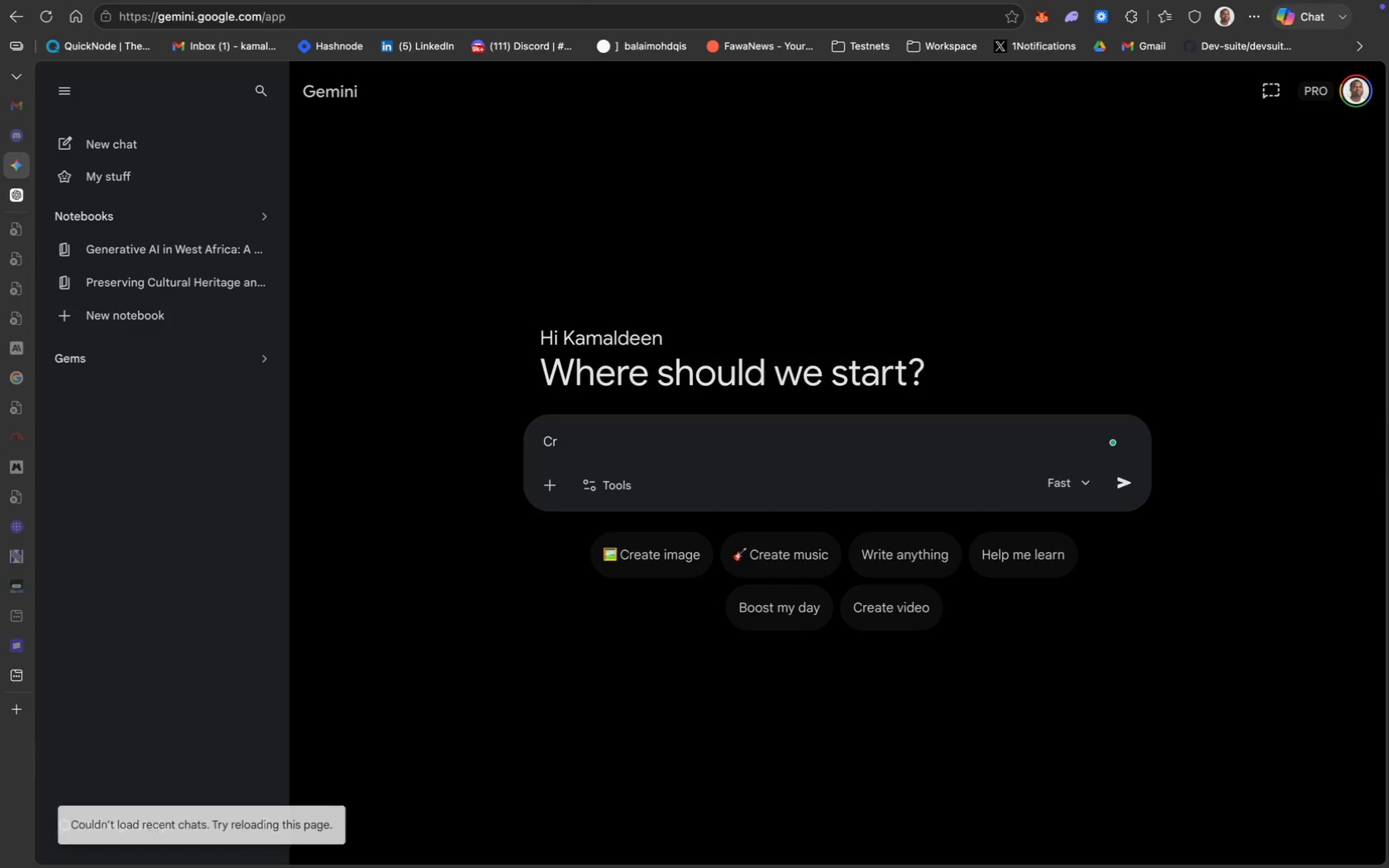 
key(Backspace)
 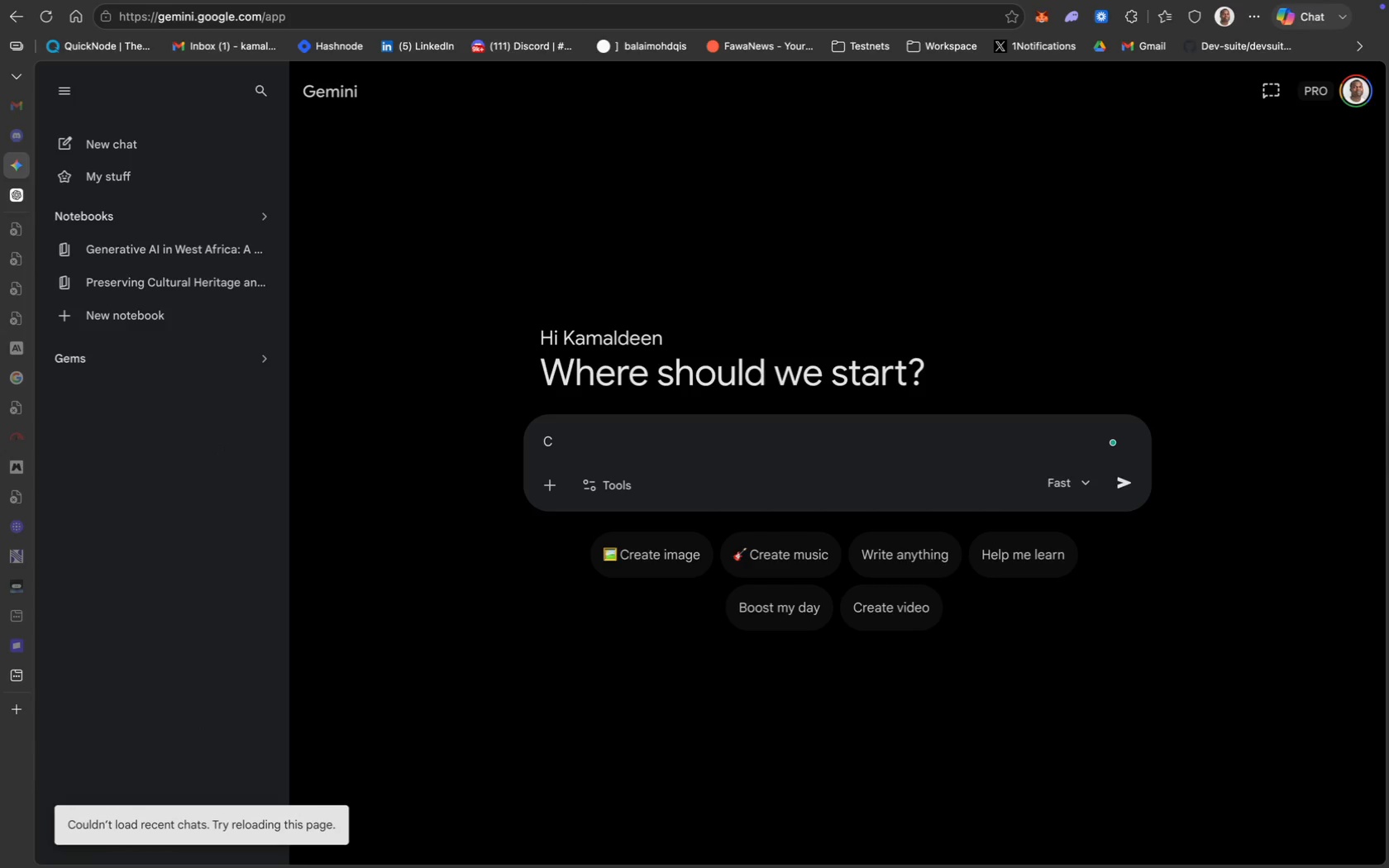 
key(Backspace)
 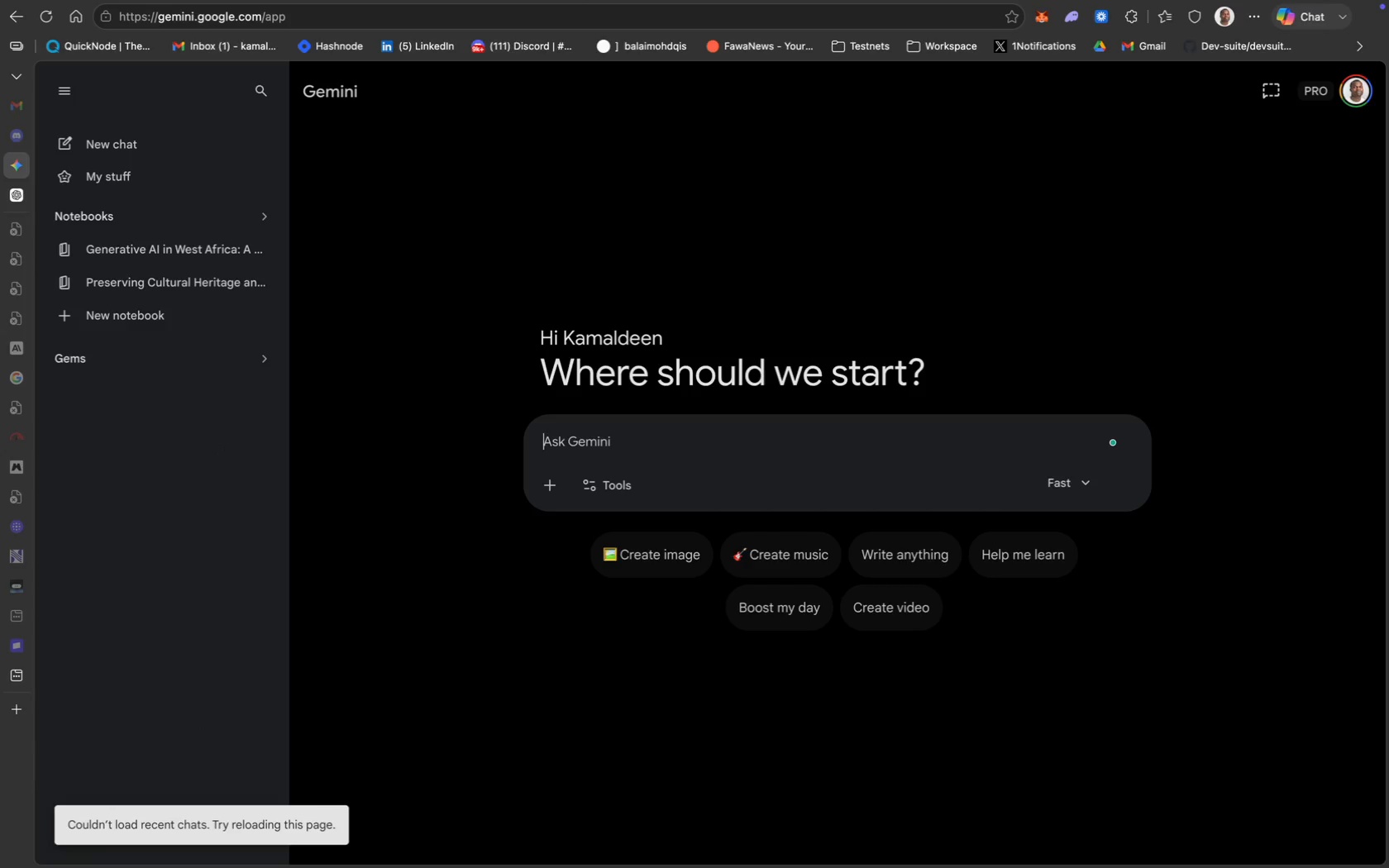 
key(Meta+CommandLeft)
 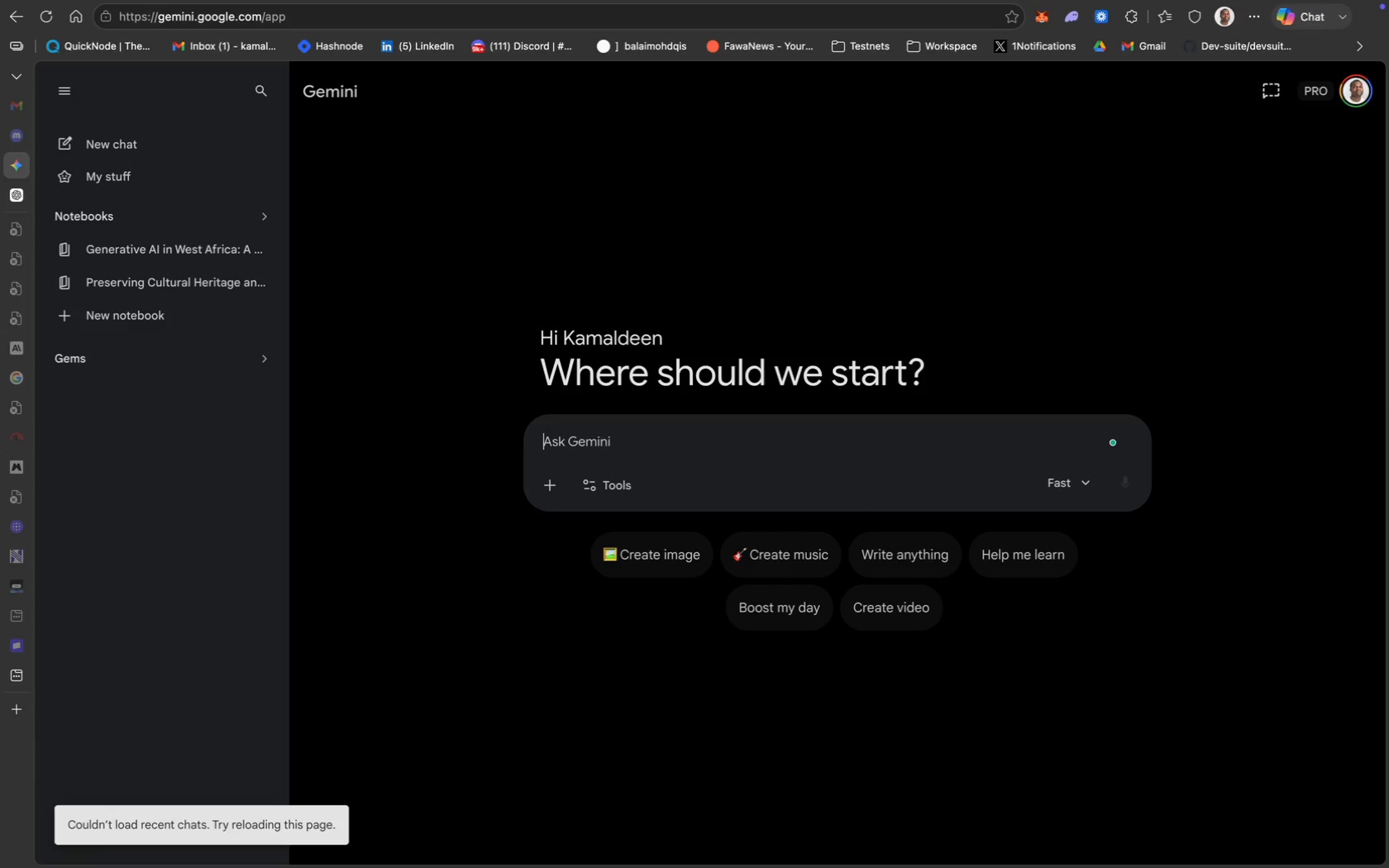 
key(Meta+Backspace)
 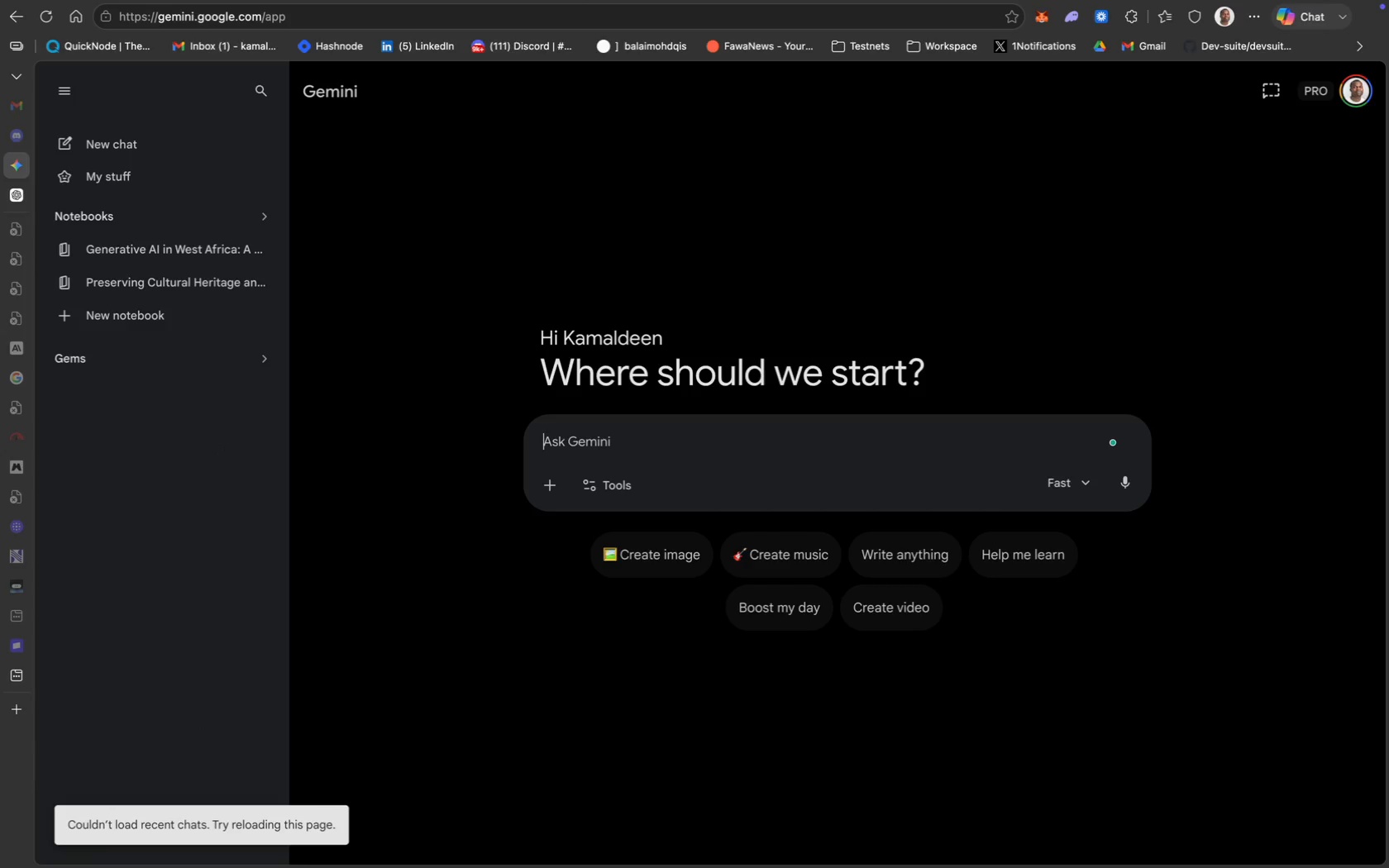 
key(Meta+R)
 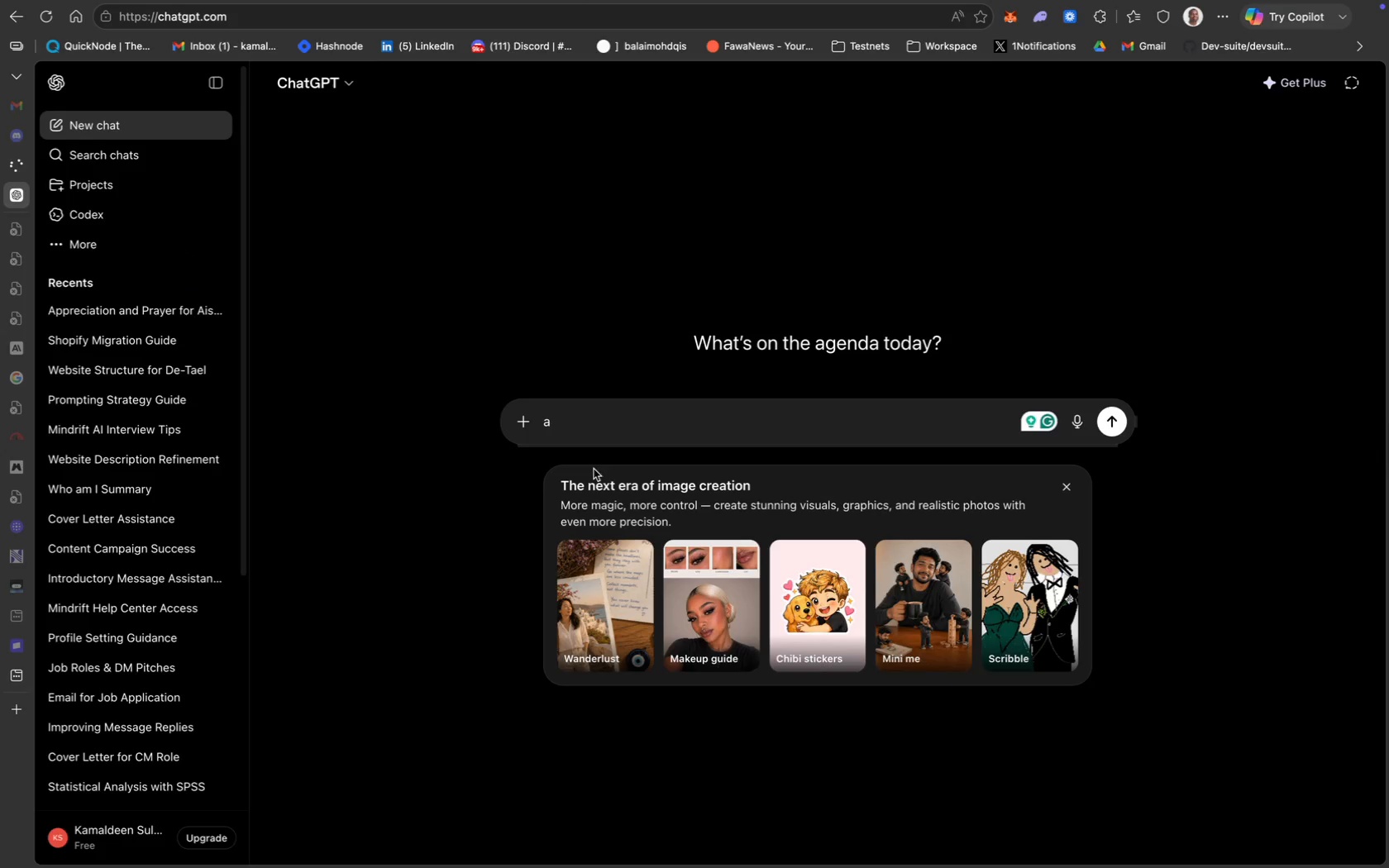 
key(Backspace)
type(Create an svg file of )
 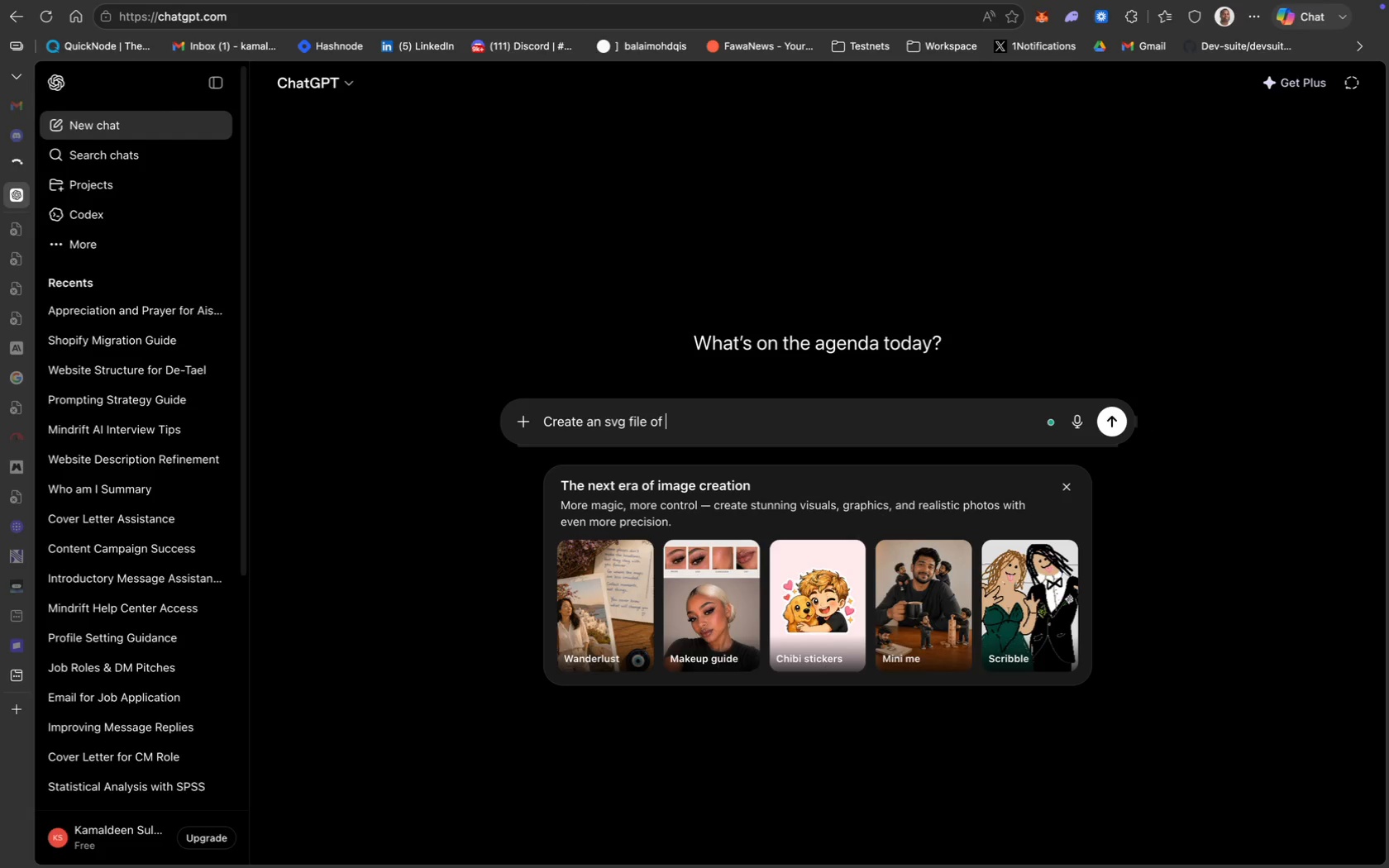 
key(Meta+CommandLeft)
 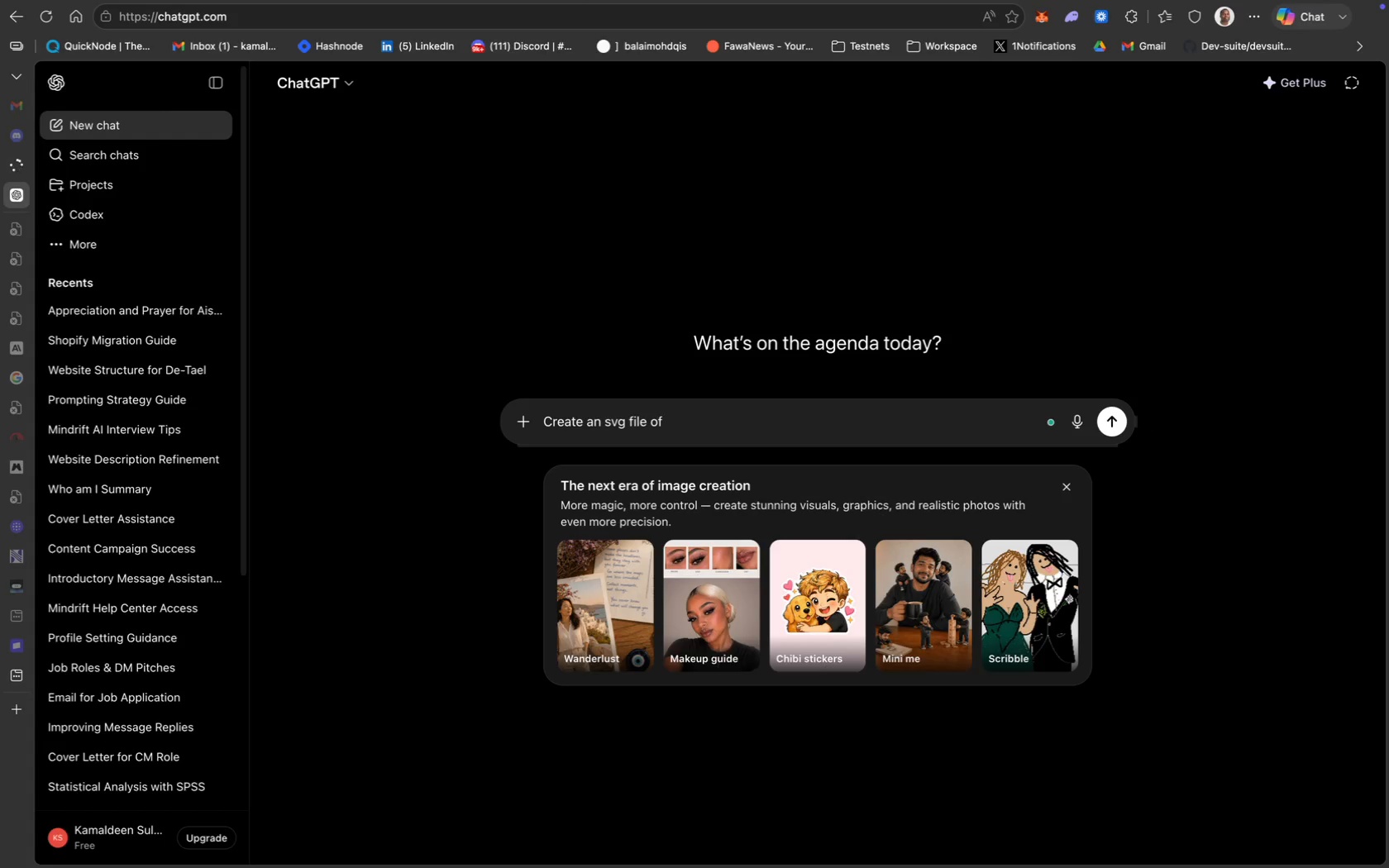 
key(A)
 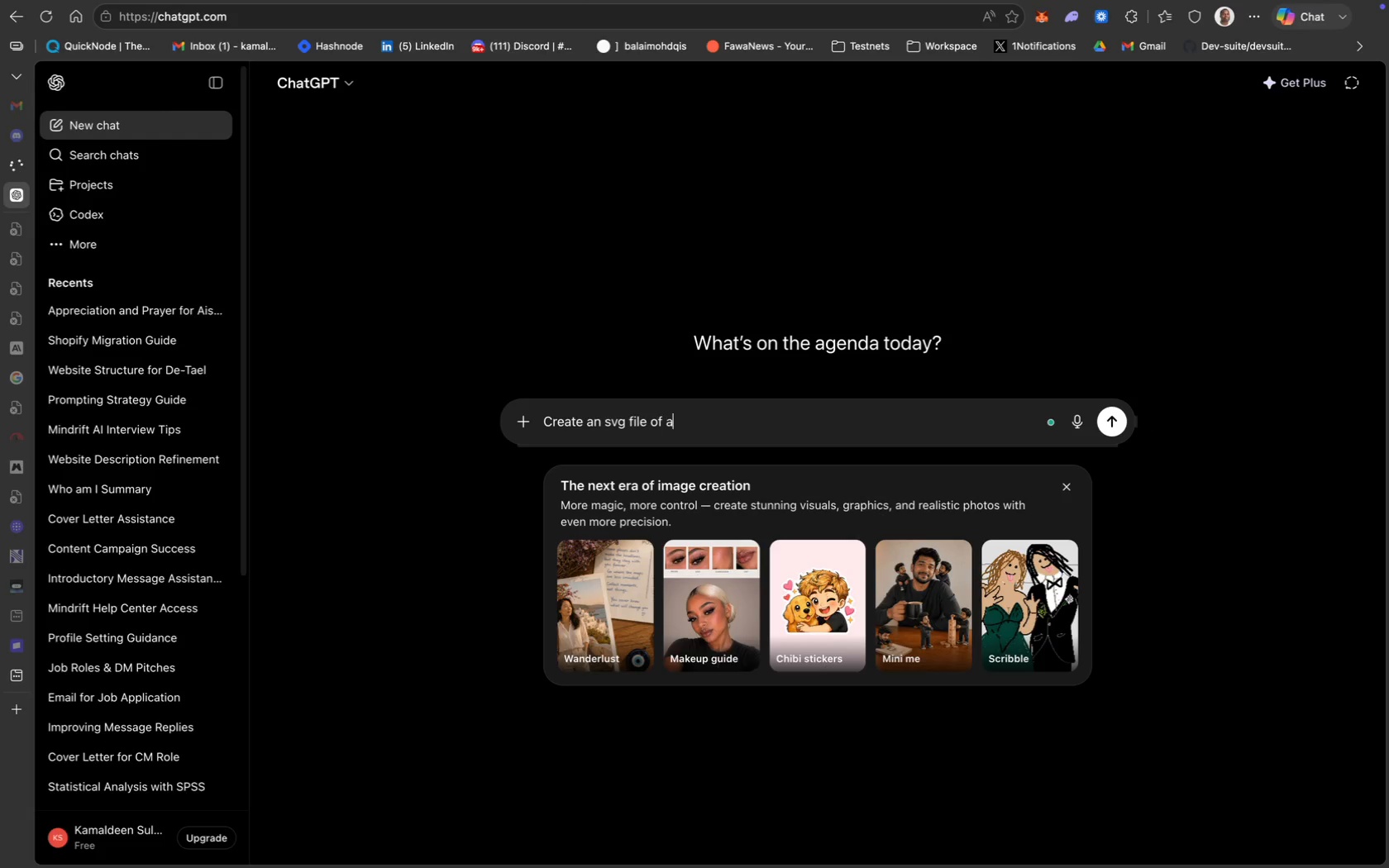 
key(Space)
 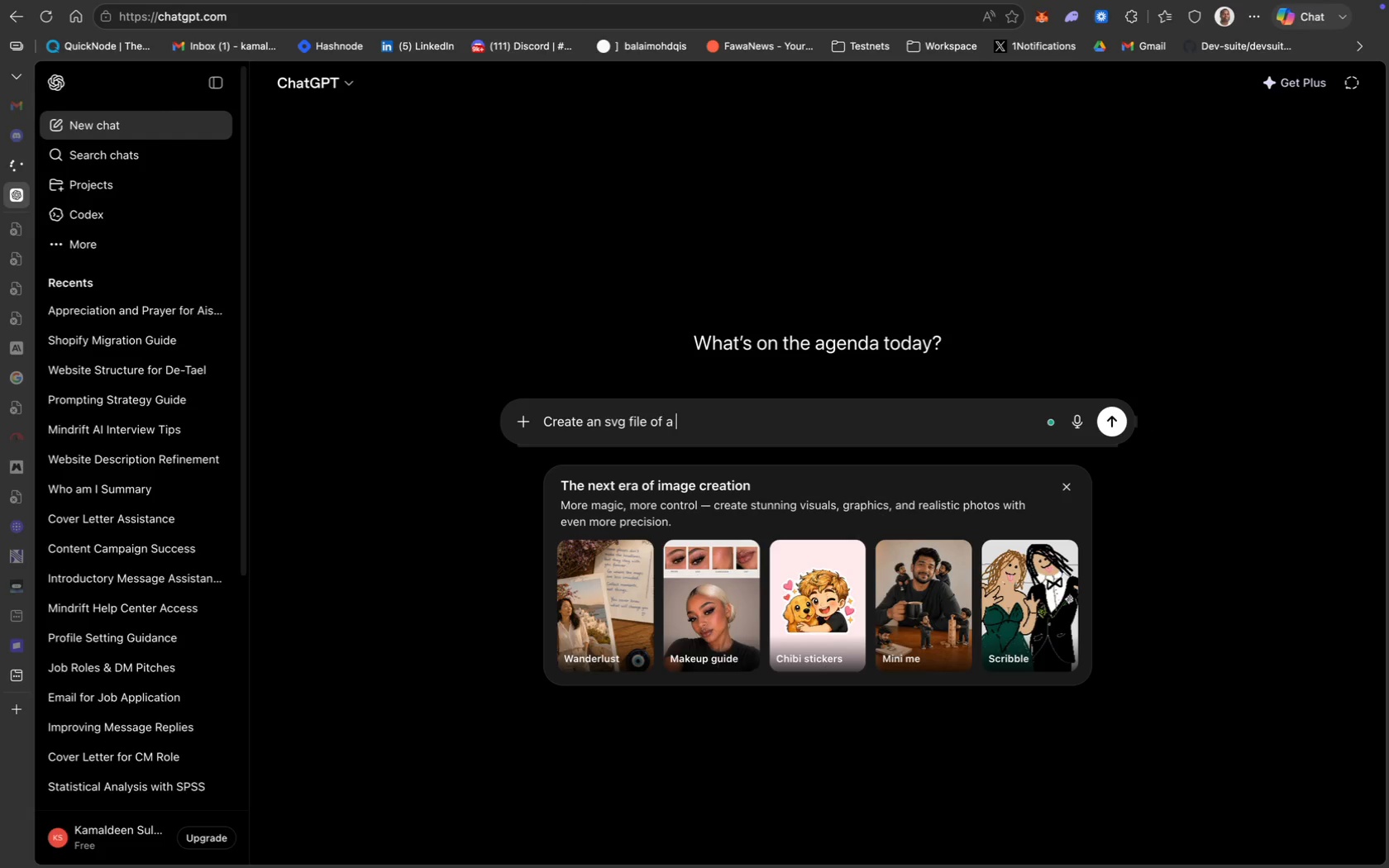 
key(Meta+V)
 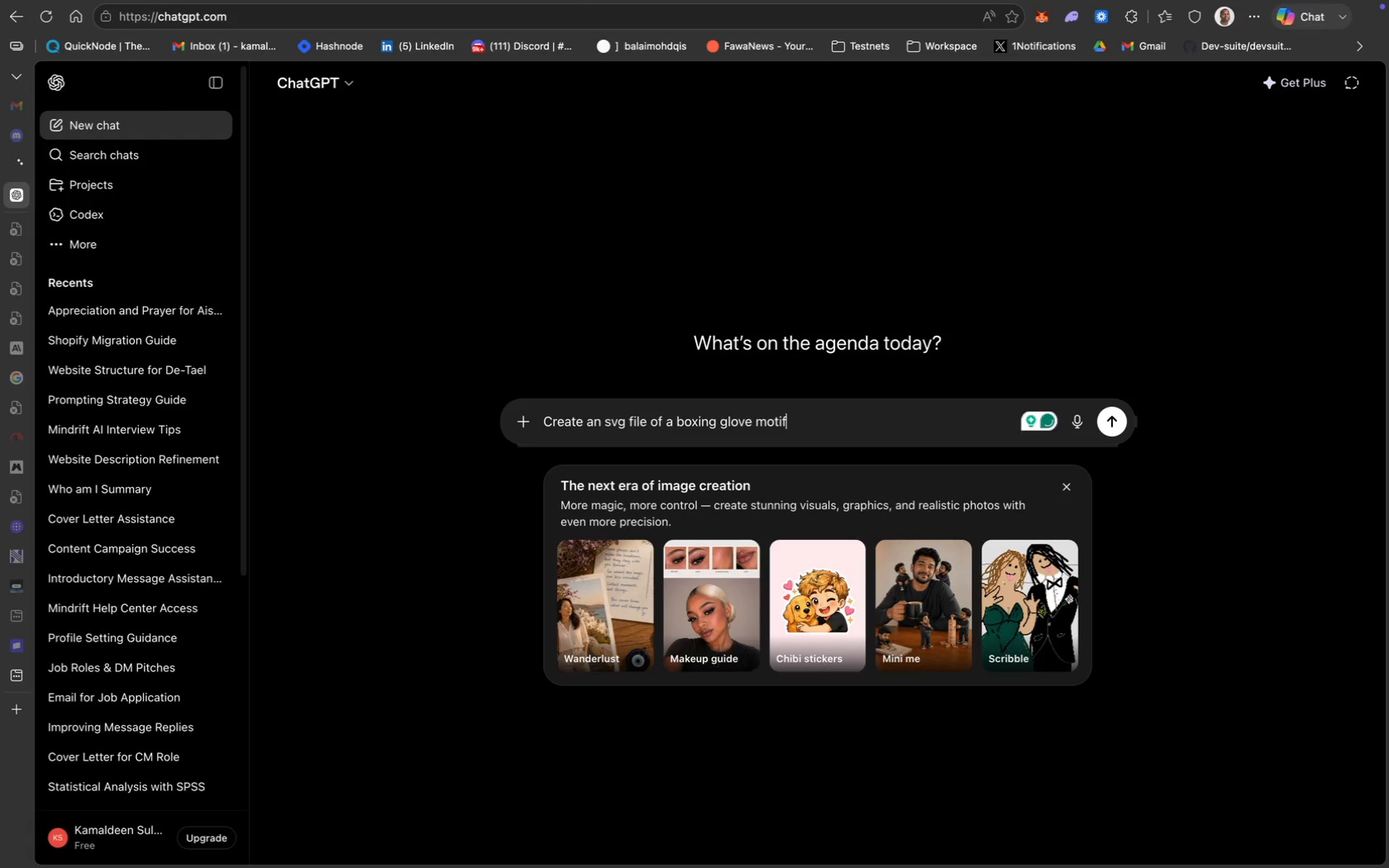 
key(Backspace)
 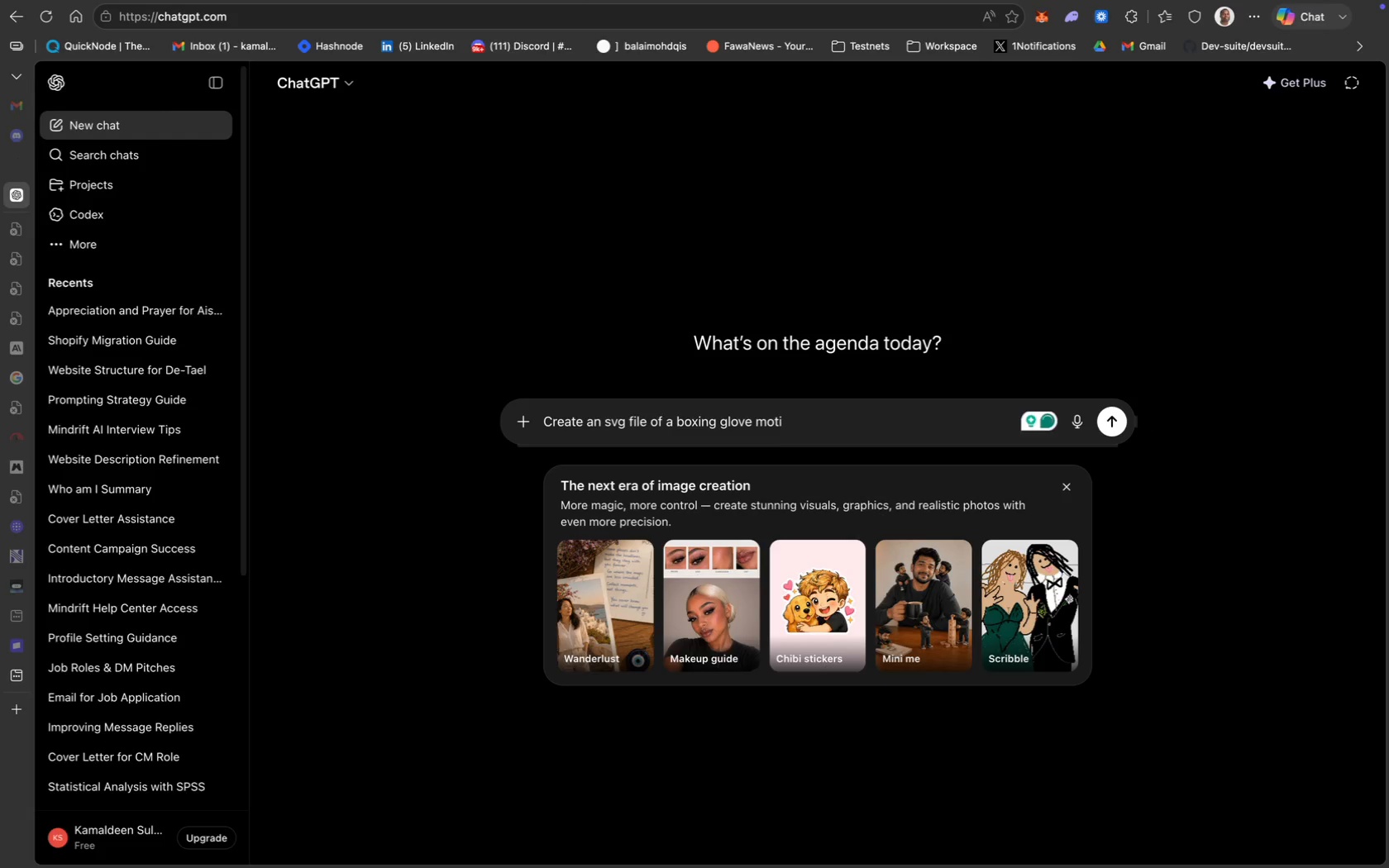 
key(Backspace)
 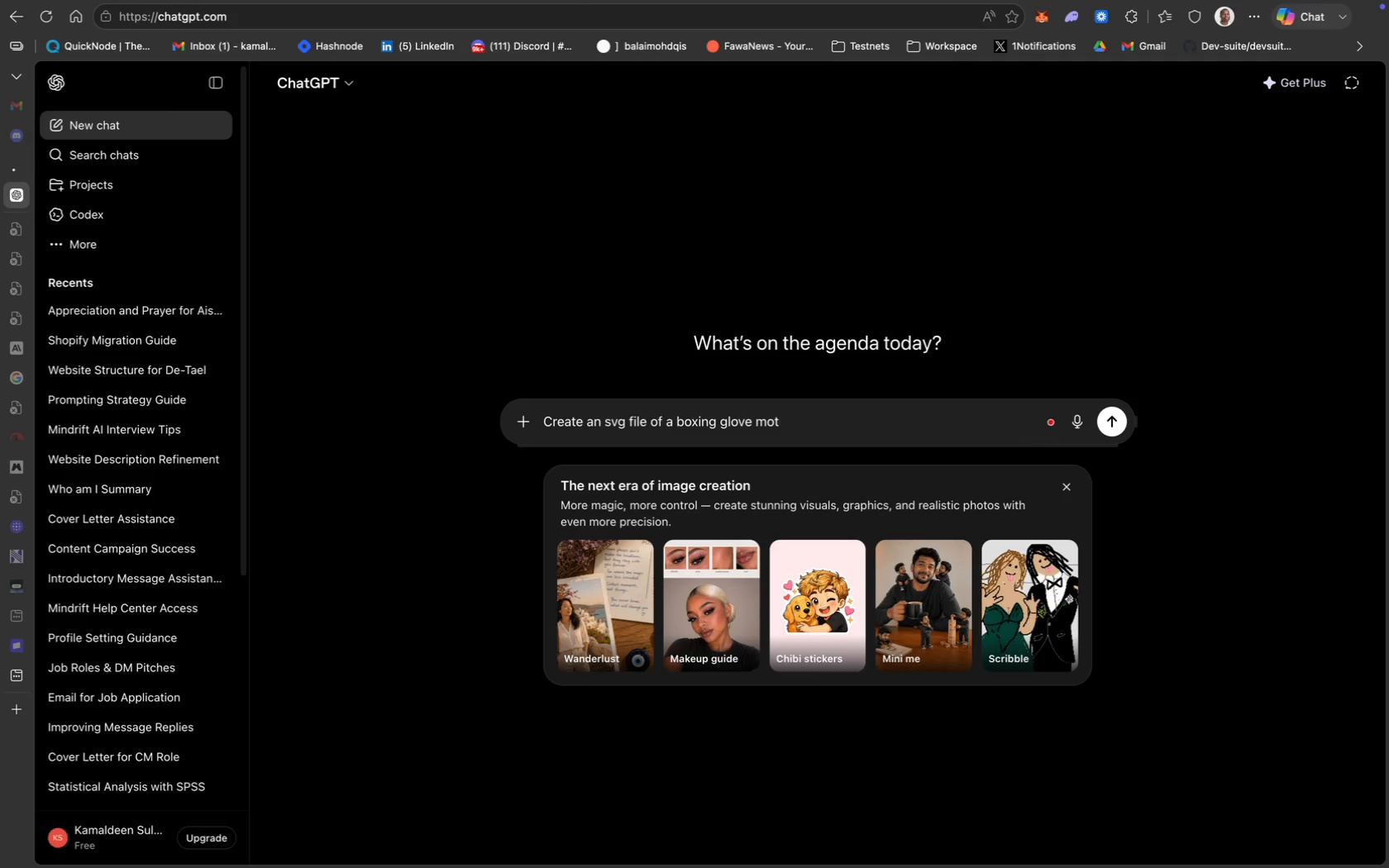 
key(Backspace)
 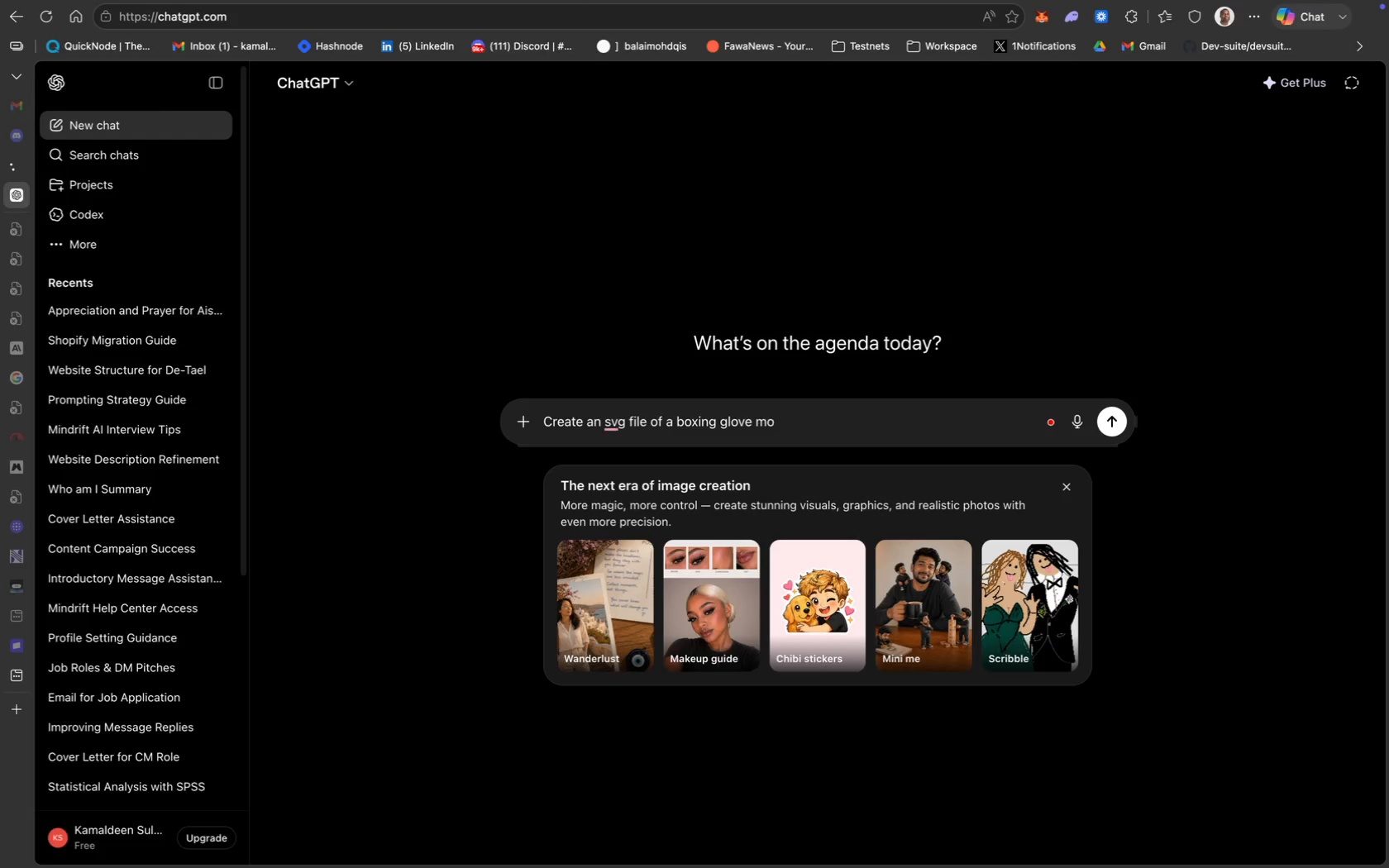 
key(Backspace)
 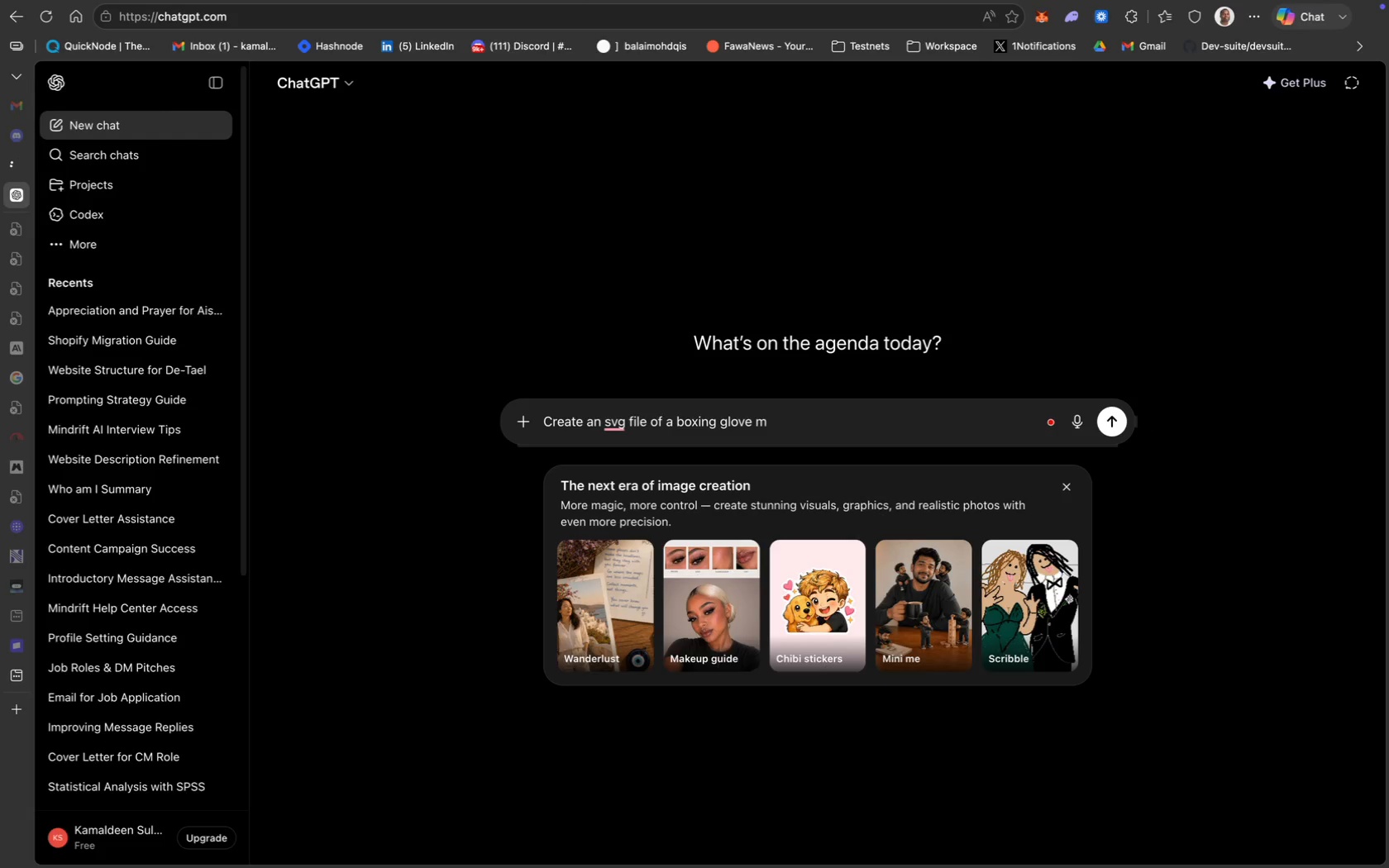 
key(Backspace)
 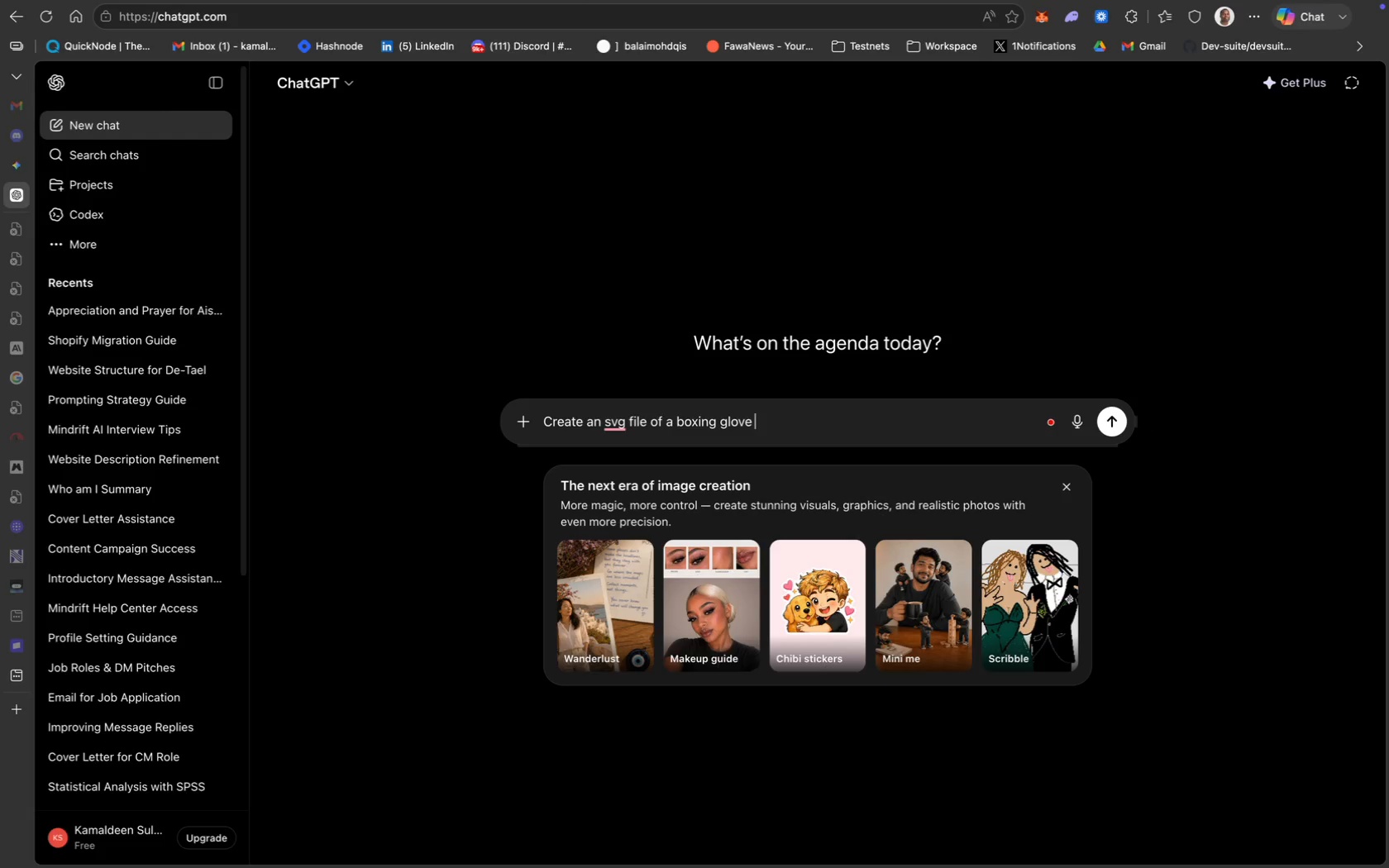 
key(Backspace)
 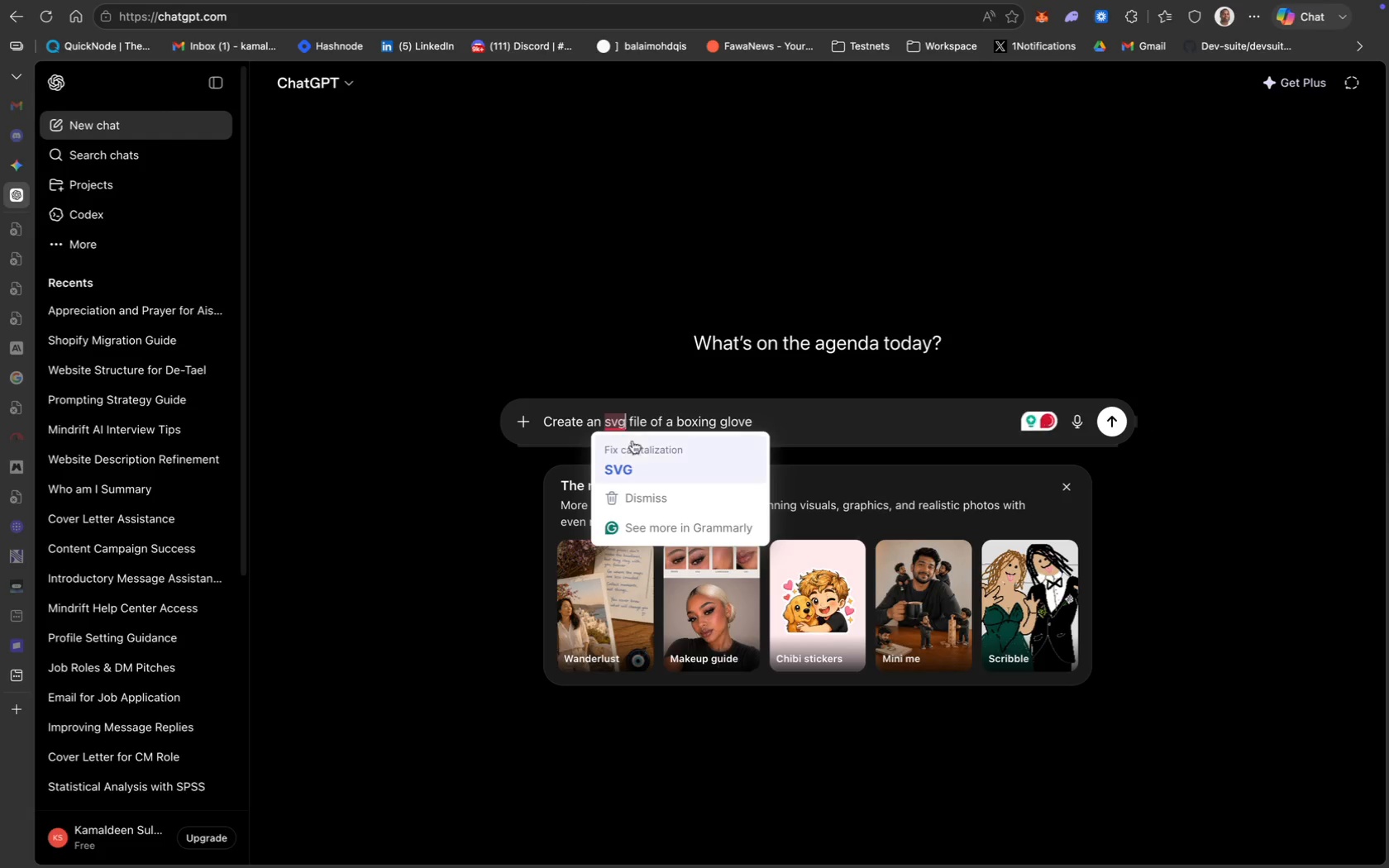 
key(Enter)
 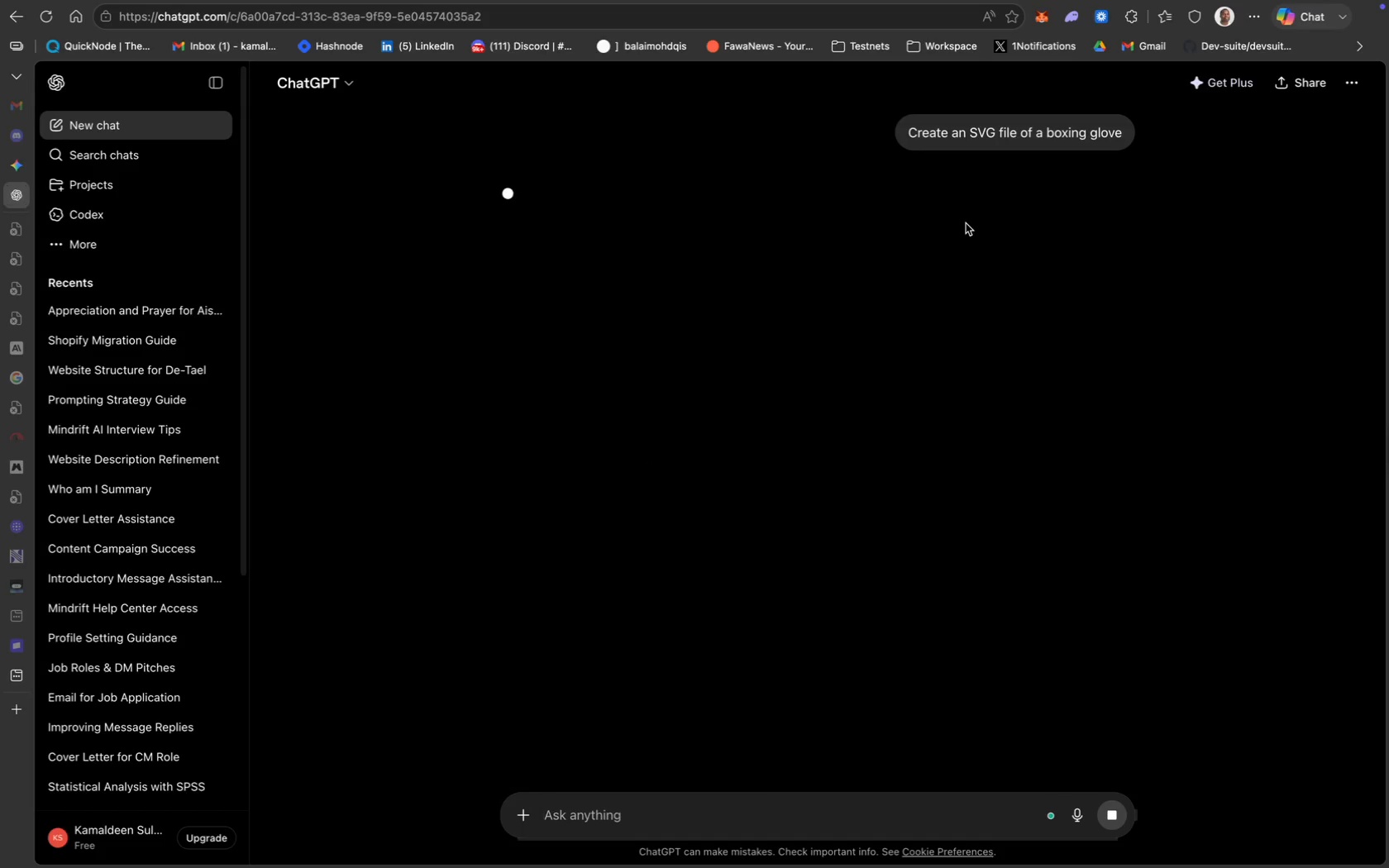 
left_click_drag(start_coordinate=[907, 130], to_coordinate=[1131, 139])
 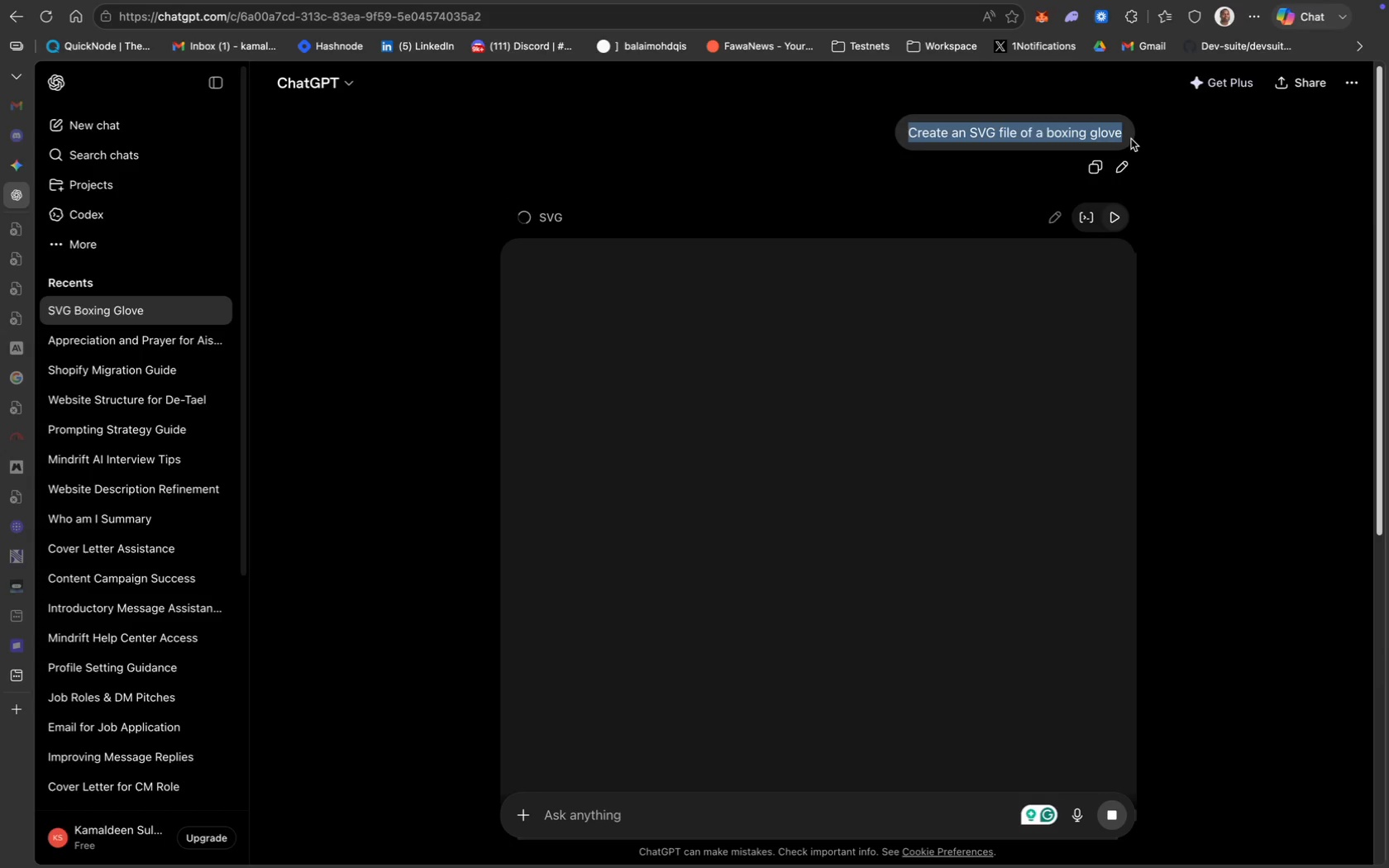 
key(Meta+C)
 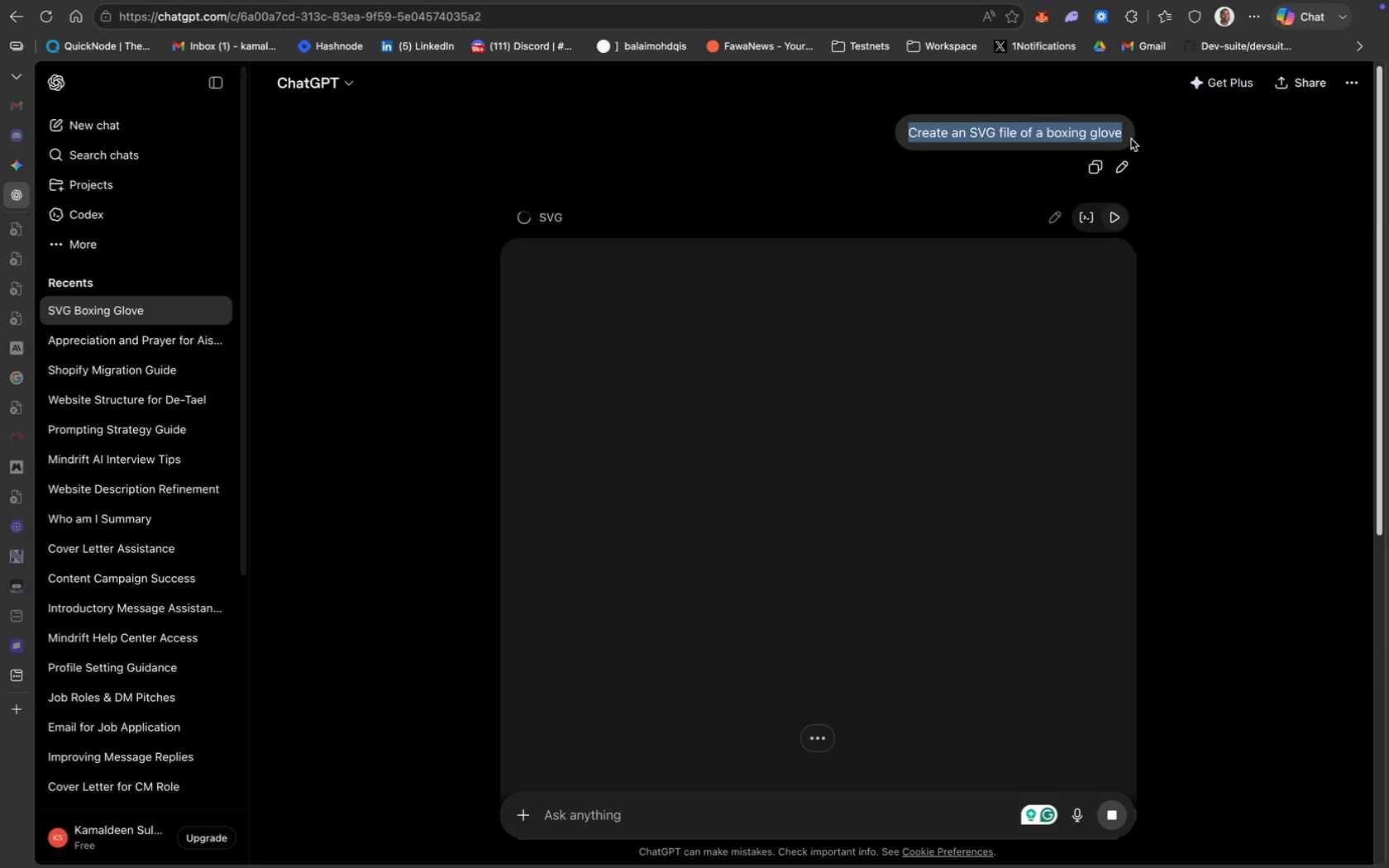 
key(Meta+C)
 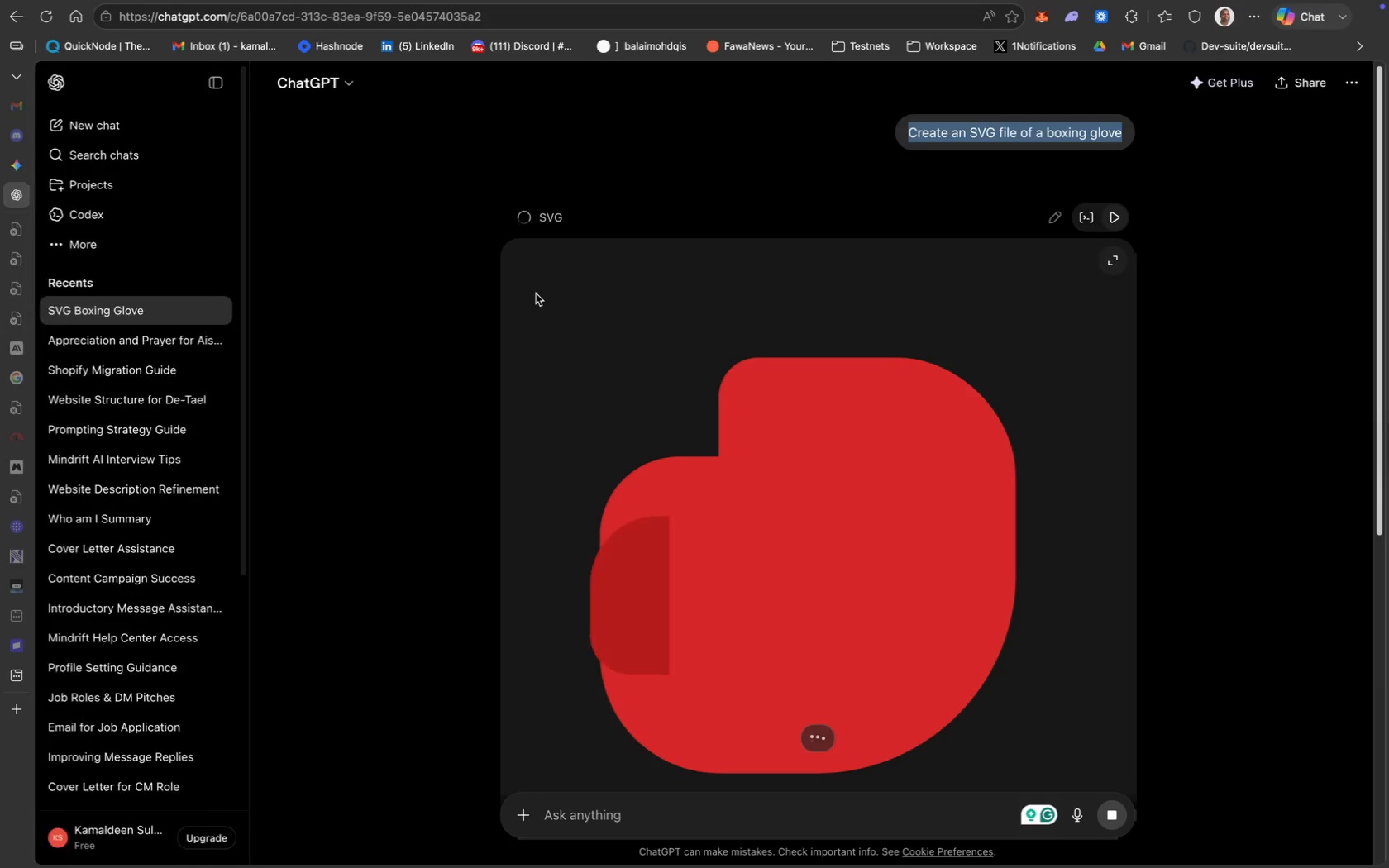 
scroll: coordinate [587, 388], scroll_direction: up, amount: 5.0
 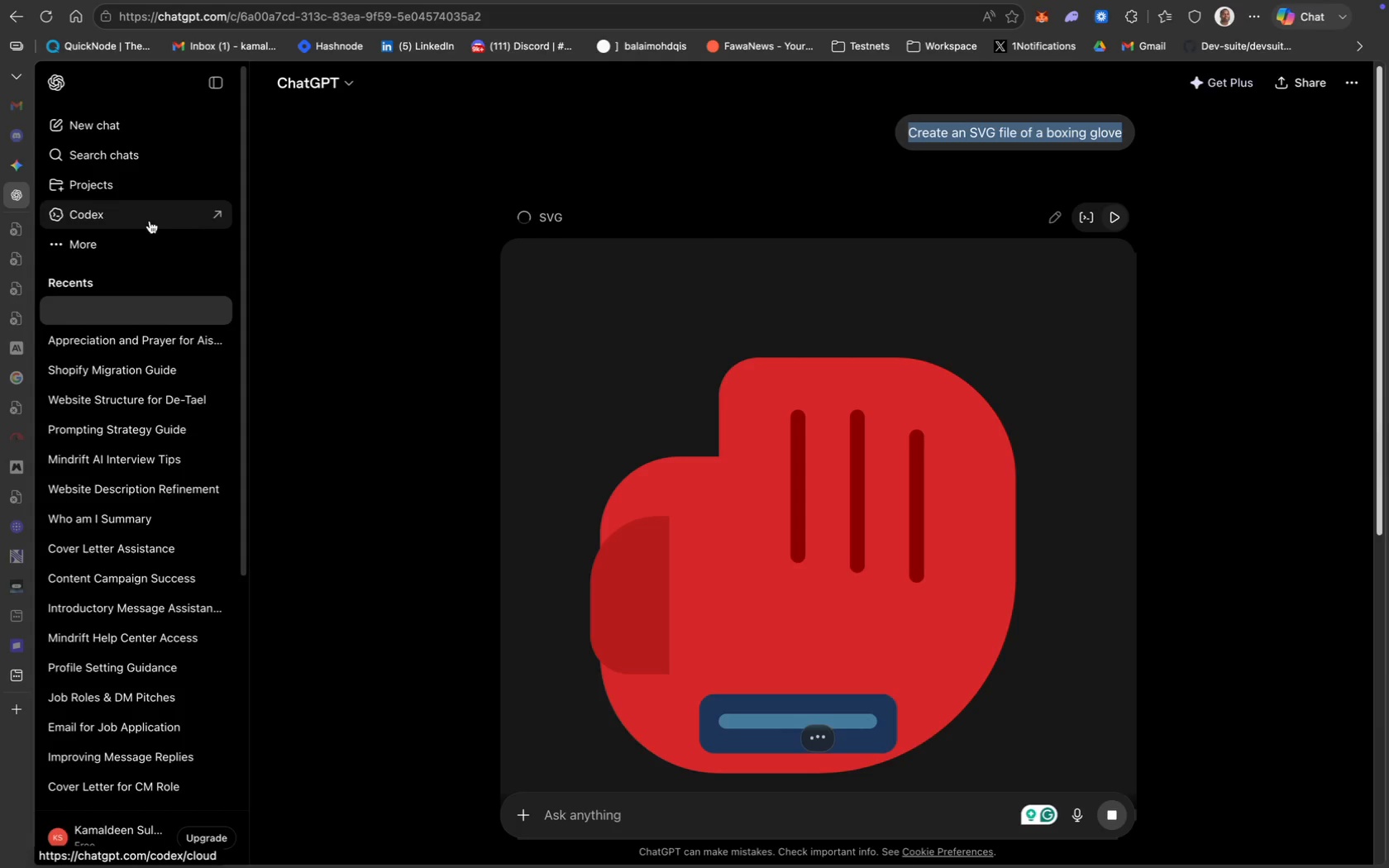 
left_click([18, 167])
 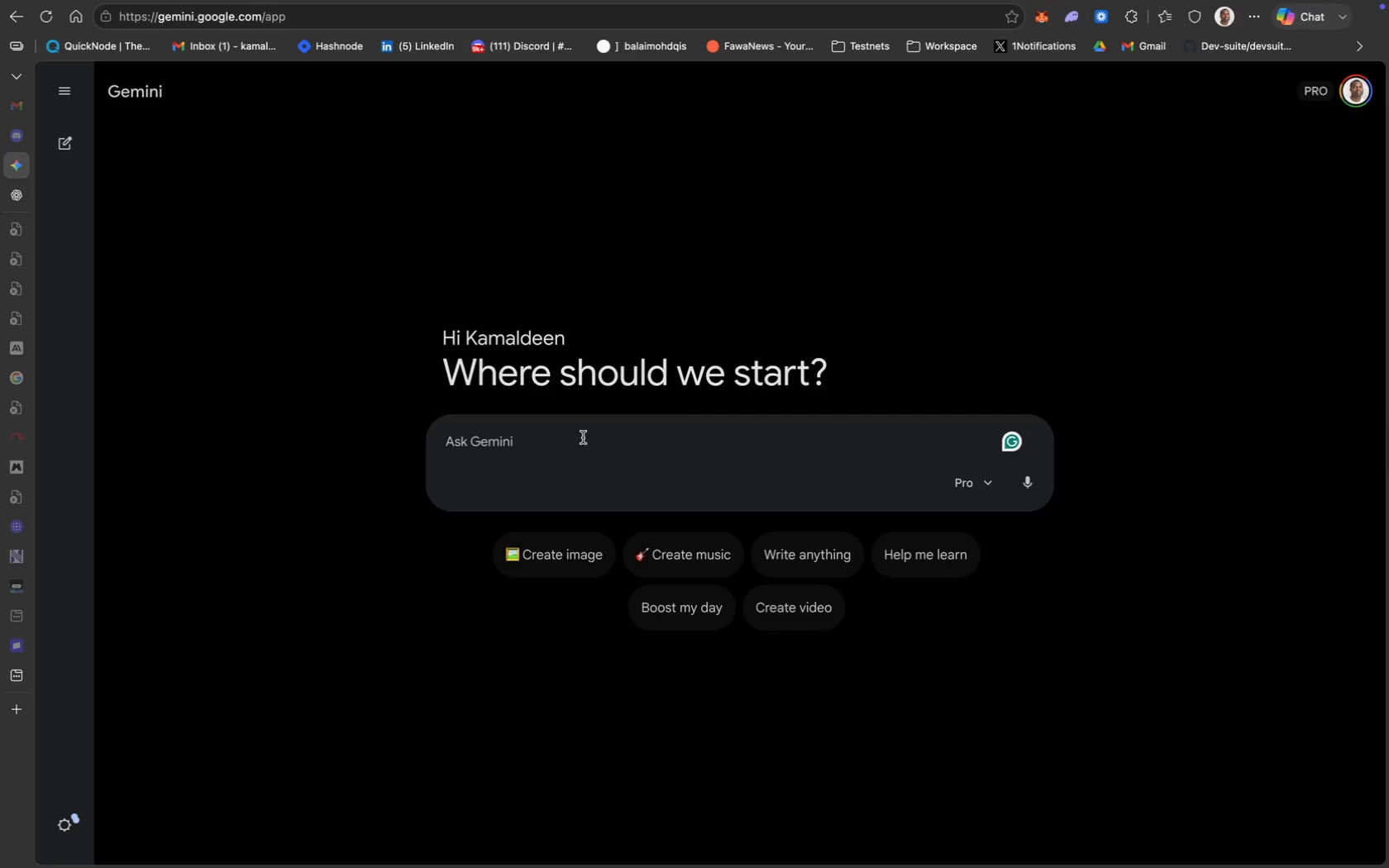 
key(Meta+V)
 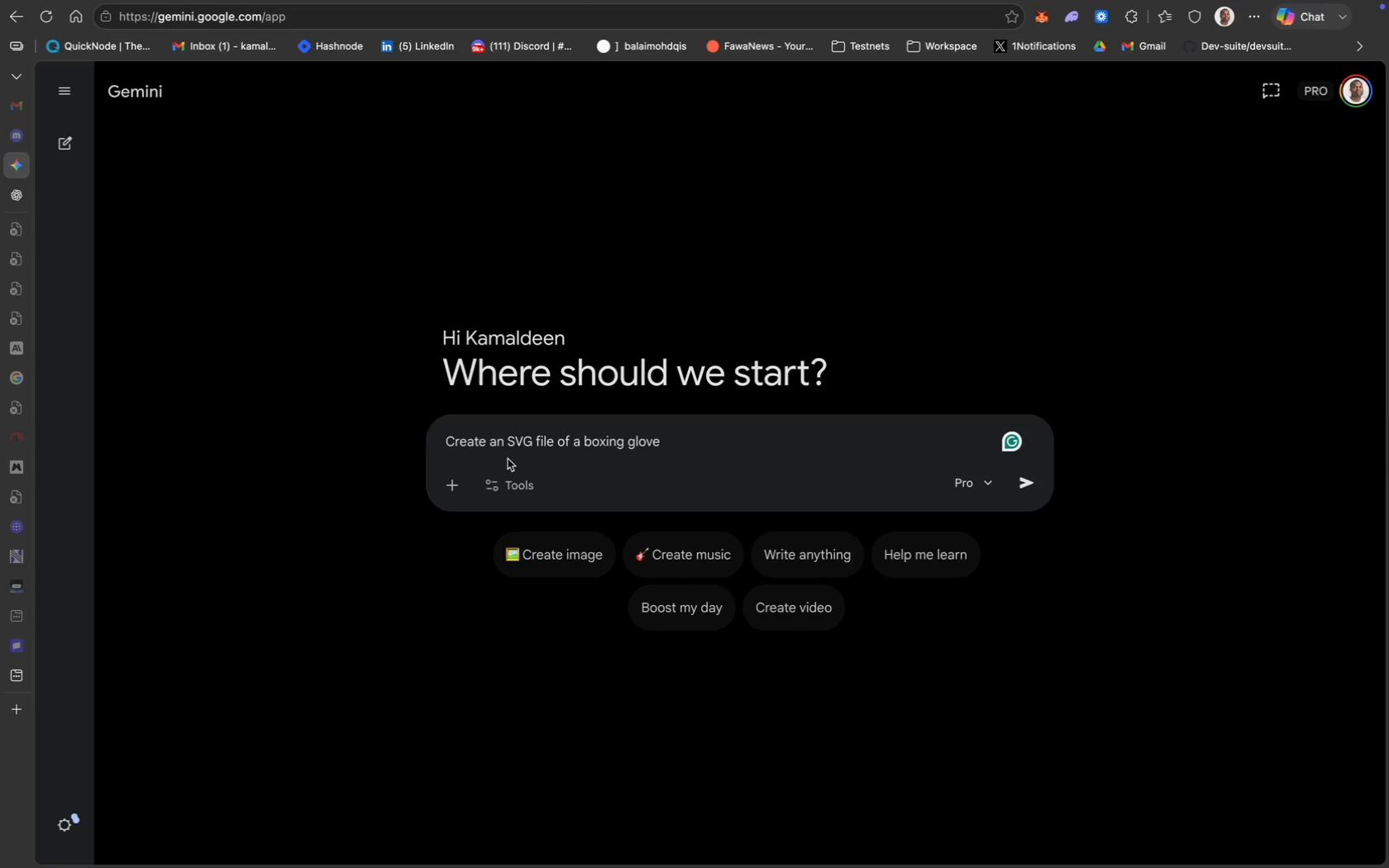 
key(Enter)
 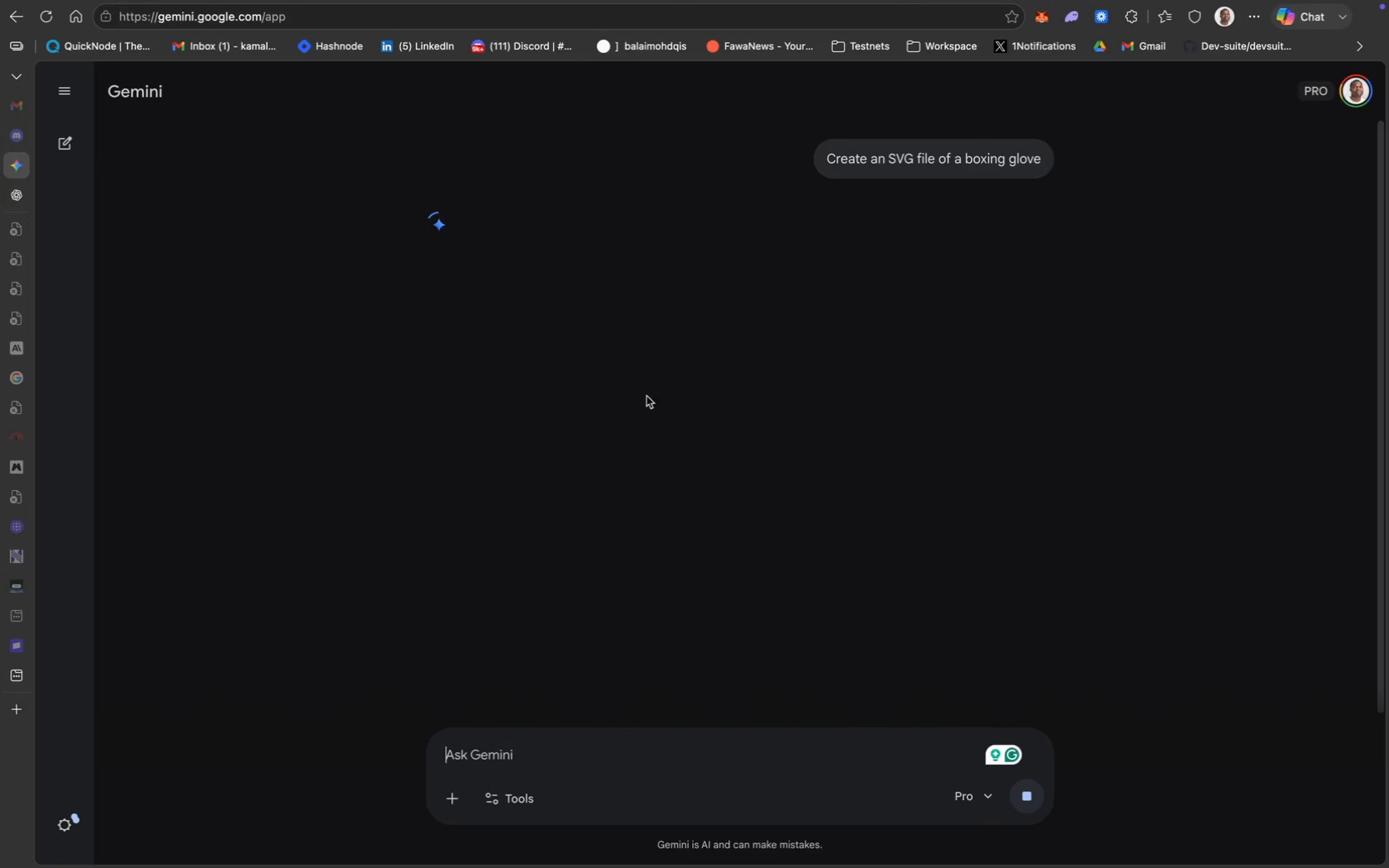 
wait(7.5)
 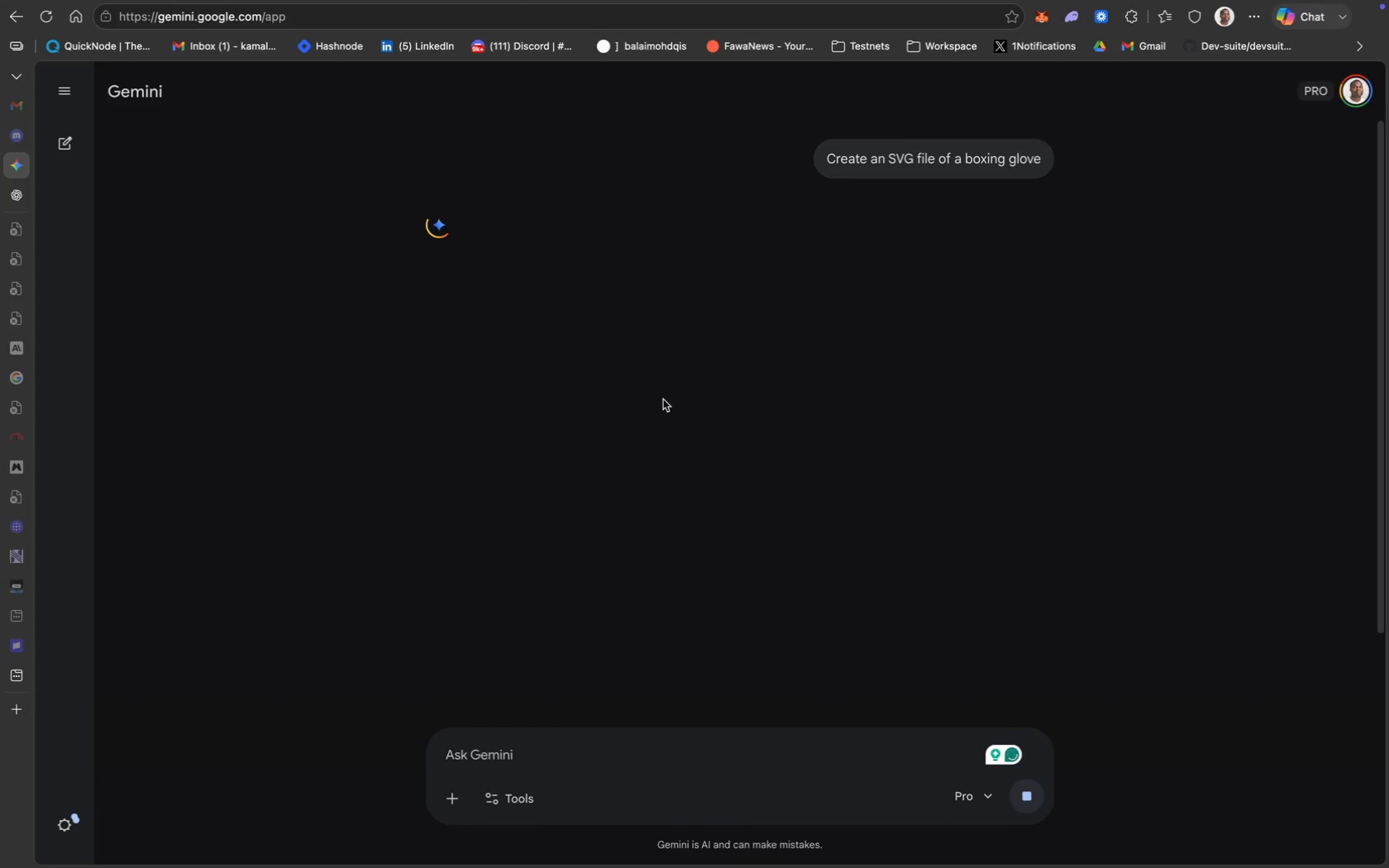 
scroll: coordinate [486, 444], scroll_direction: down, amount: 29.0
 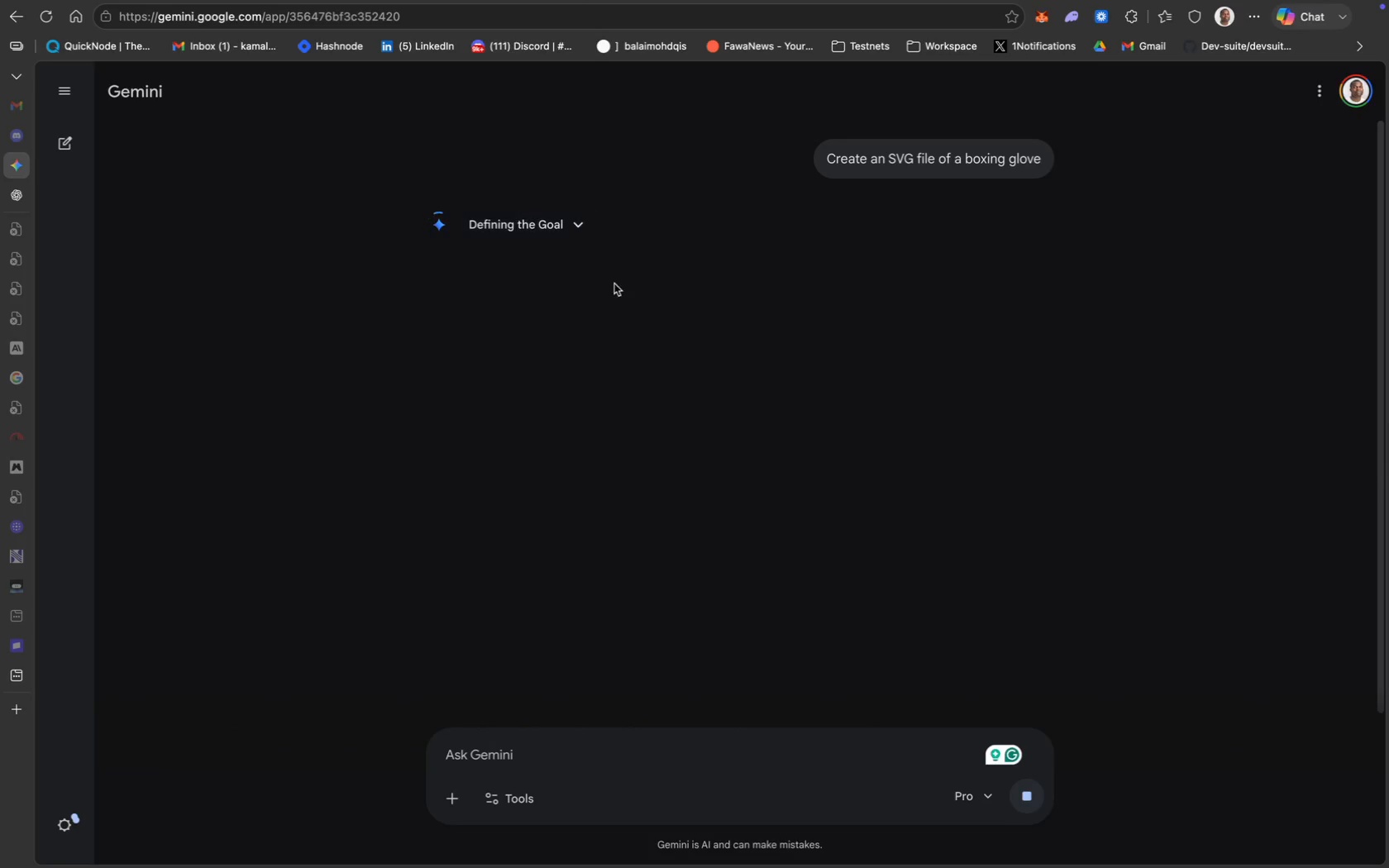 
key(CapsLock)
 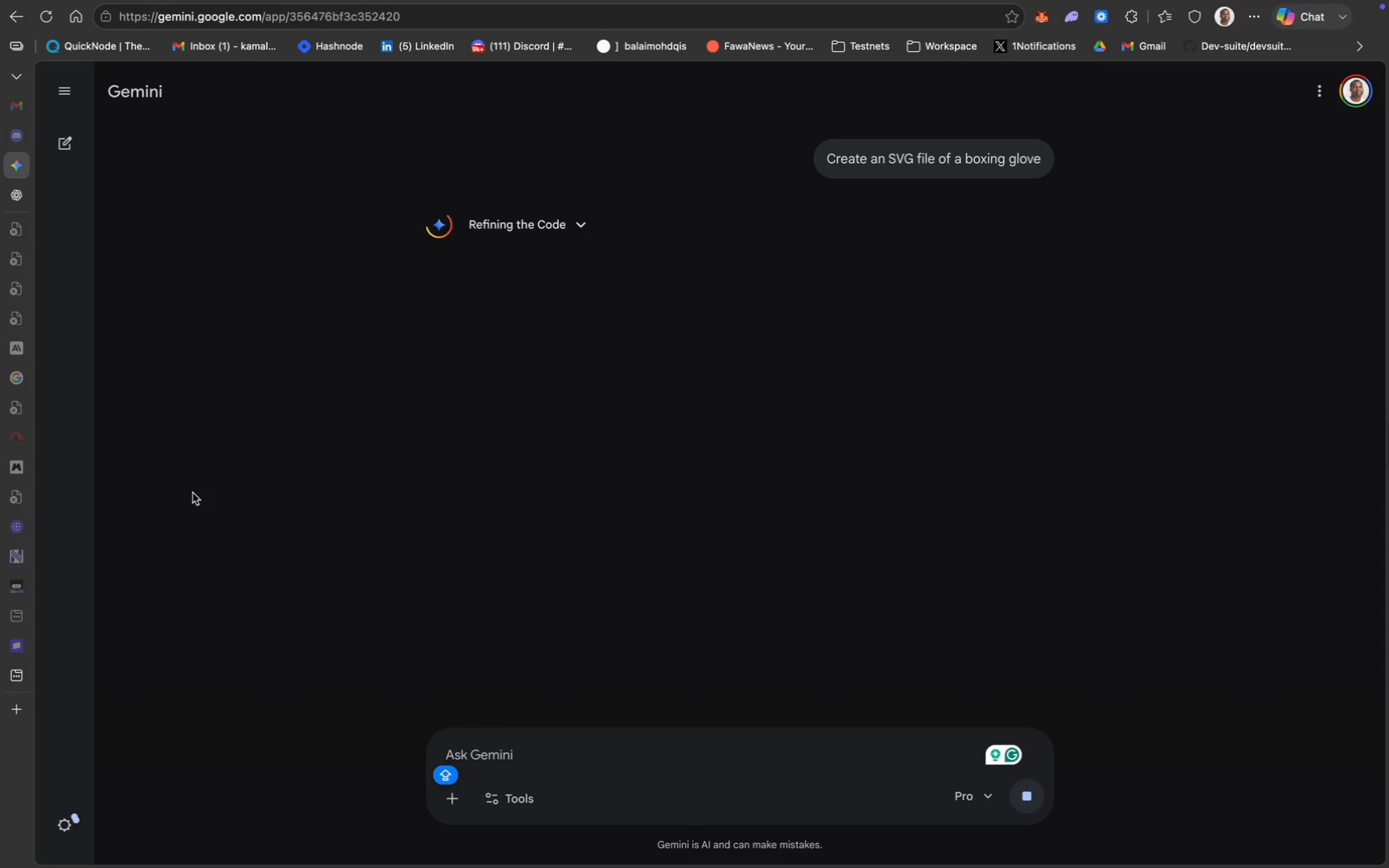 
mouse_move([40, 677])
 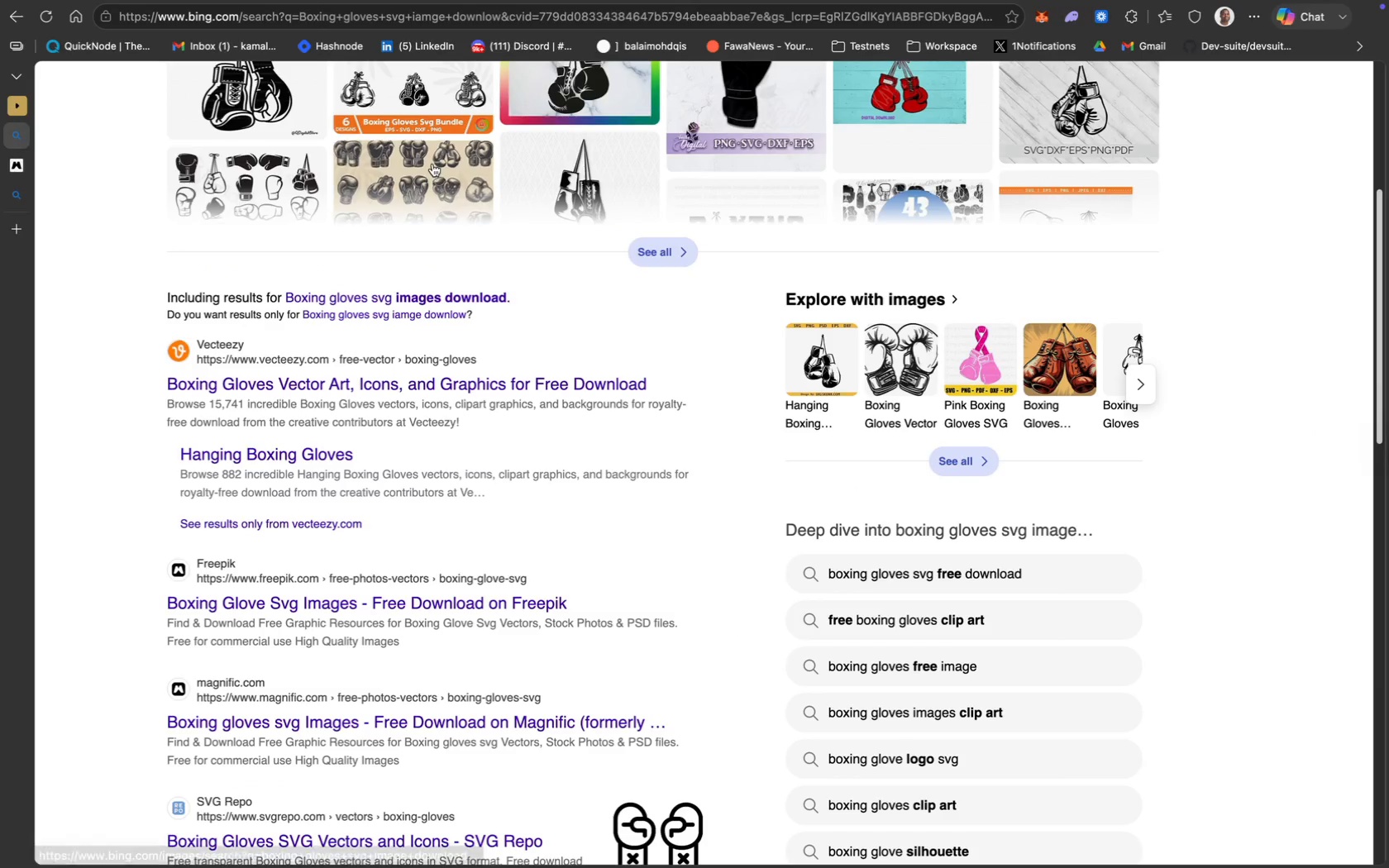 
scroll: coordinate [462, 587], scroll_direction: down, amount: 44.0
 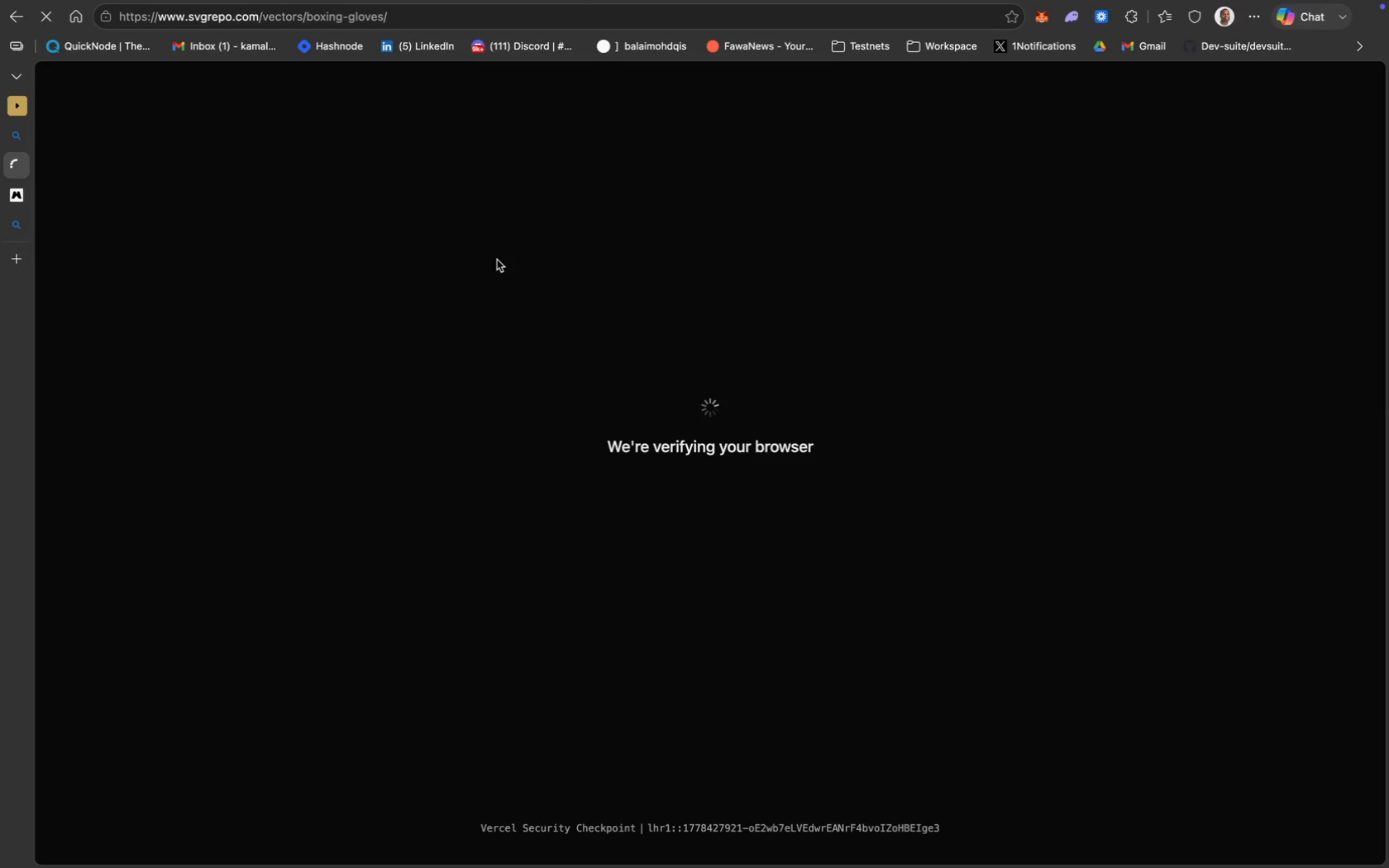 
mouse_move([64, 154])
 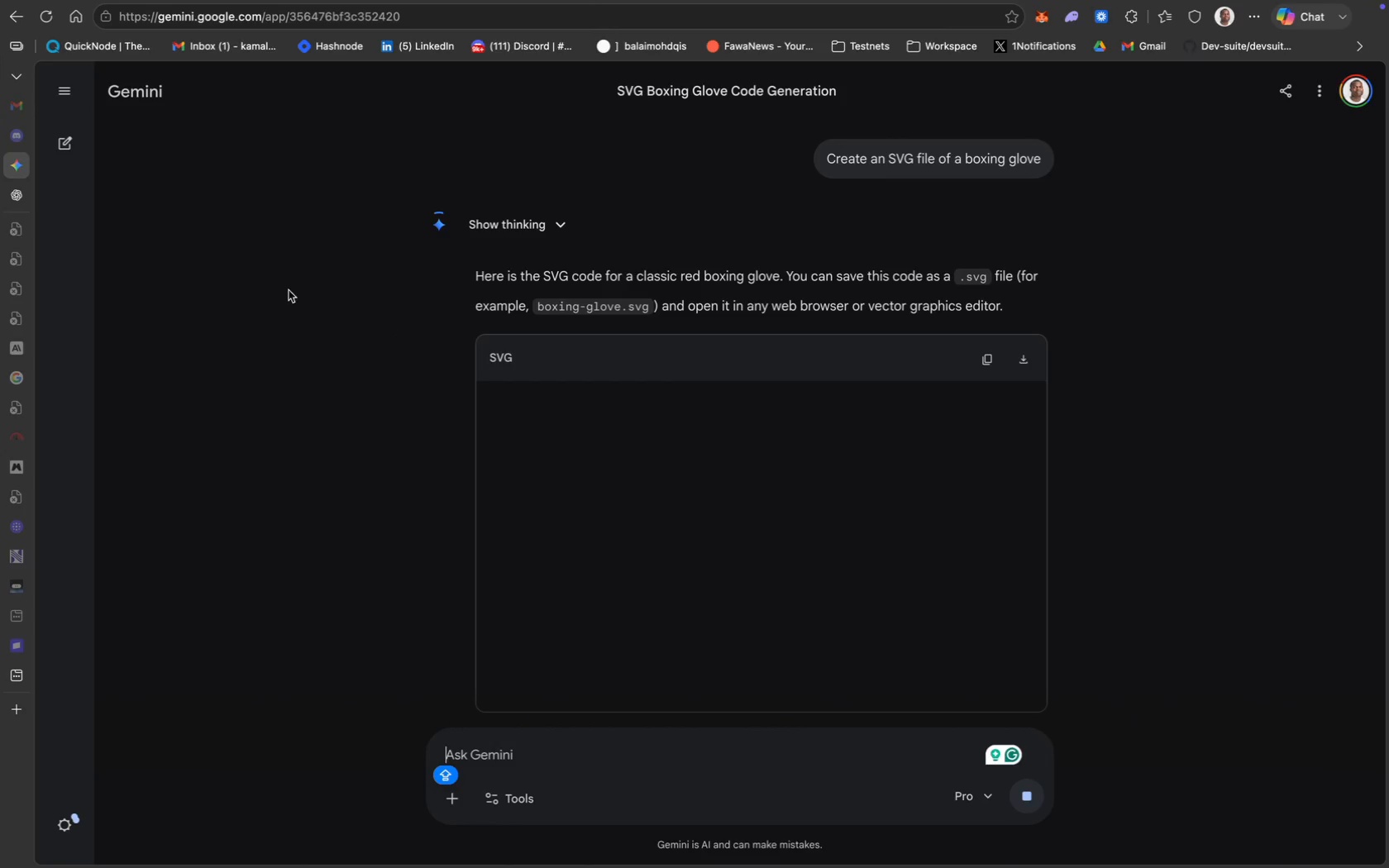 
scroll: coordinate [391, 349], scroll_direction: down, amount: 11.0
 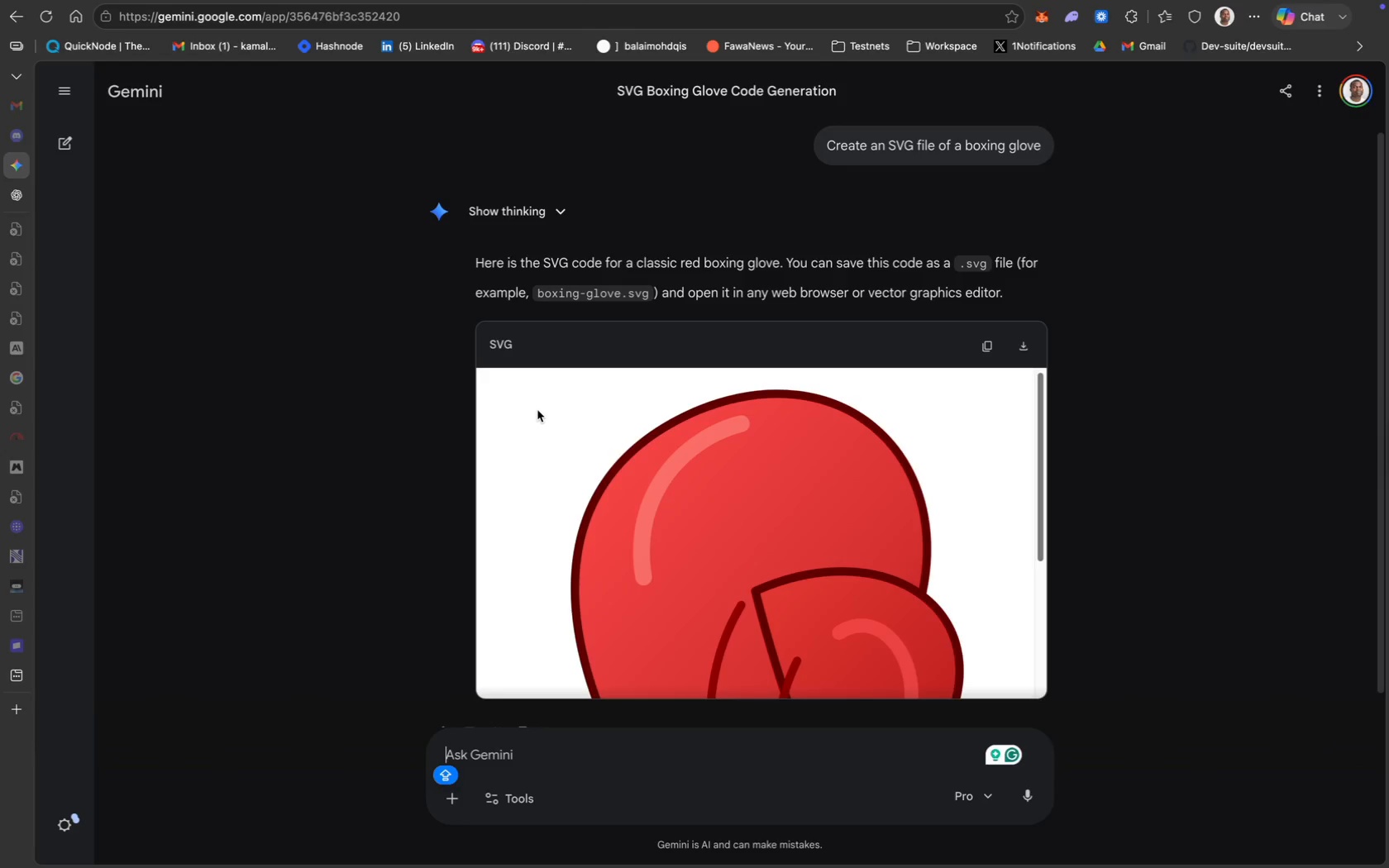 
scroll: coordinate [801, 475], scroll_direction: up, amount: 27.0
 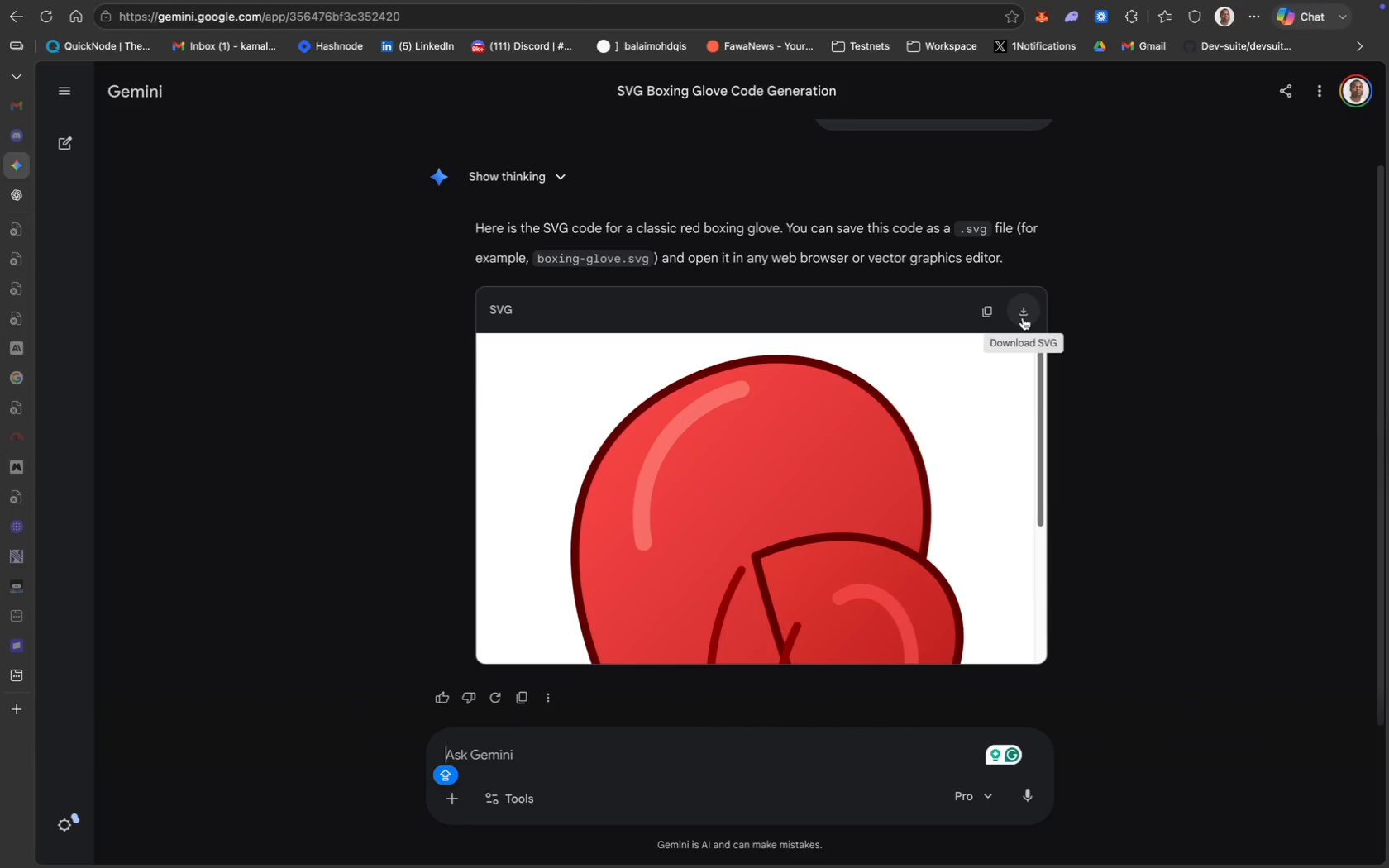 
left_click([1024, 312])